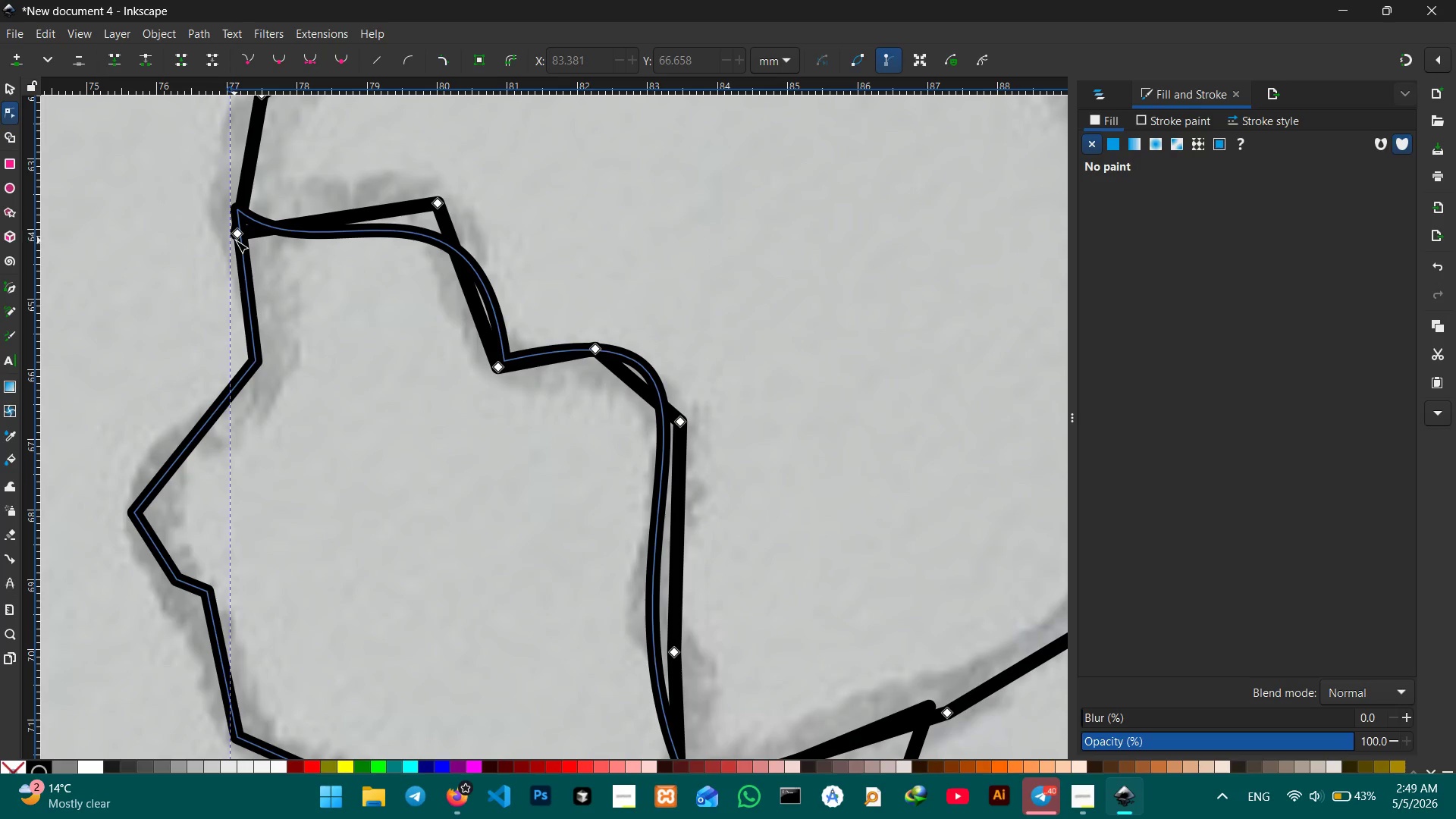 
left_click_drag(start_coordinate=[237, 240], to_coordinate=[238, 224])
 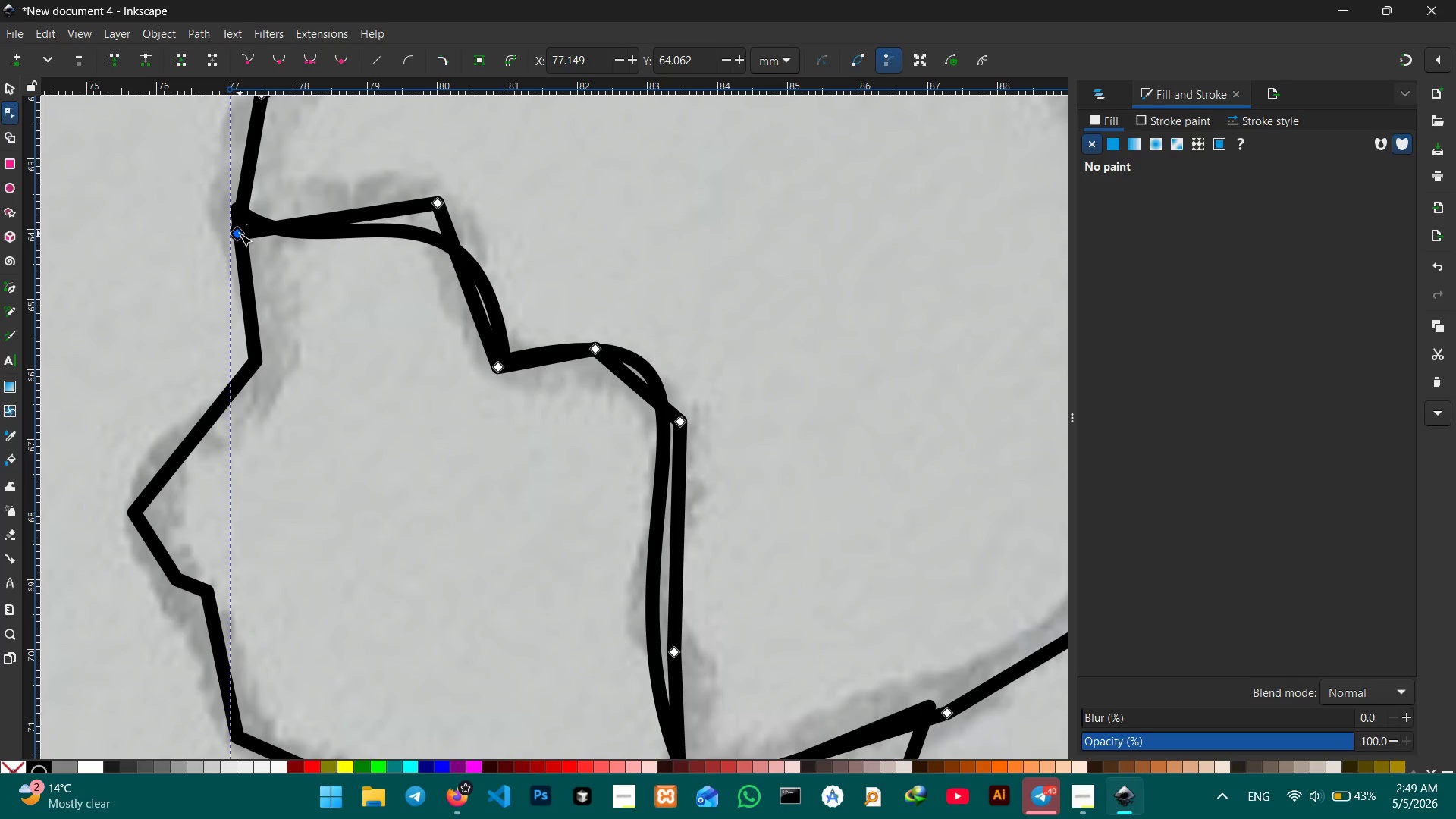 
left_click_drag(start_coordinate=[240, 234], to_coordinate=[239, 210])
 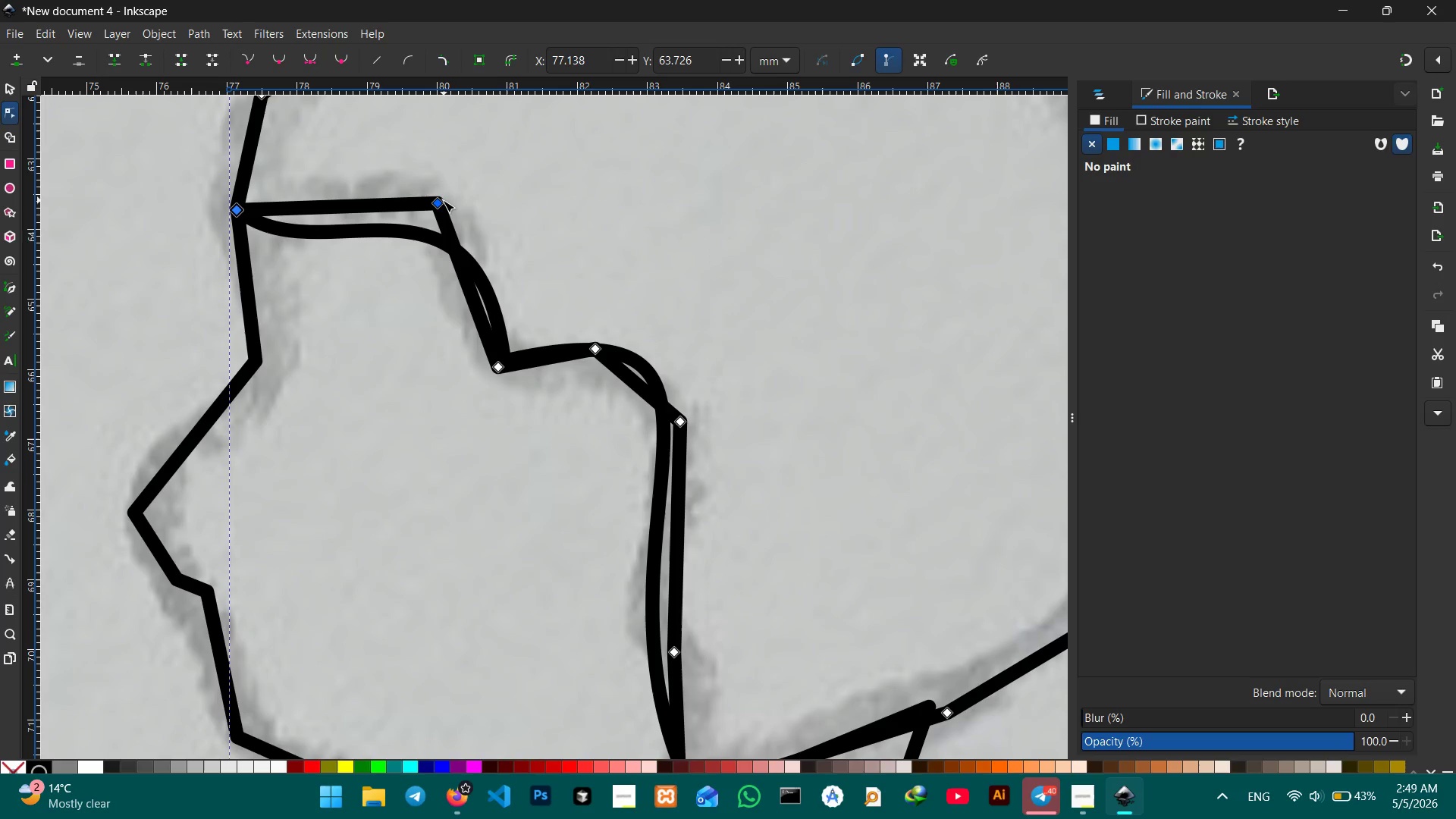 
left_click([443, 200])
 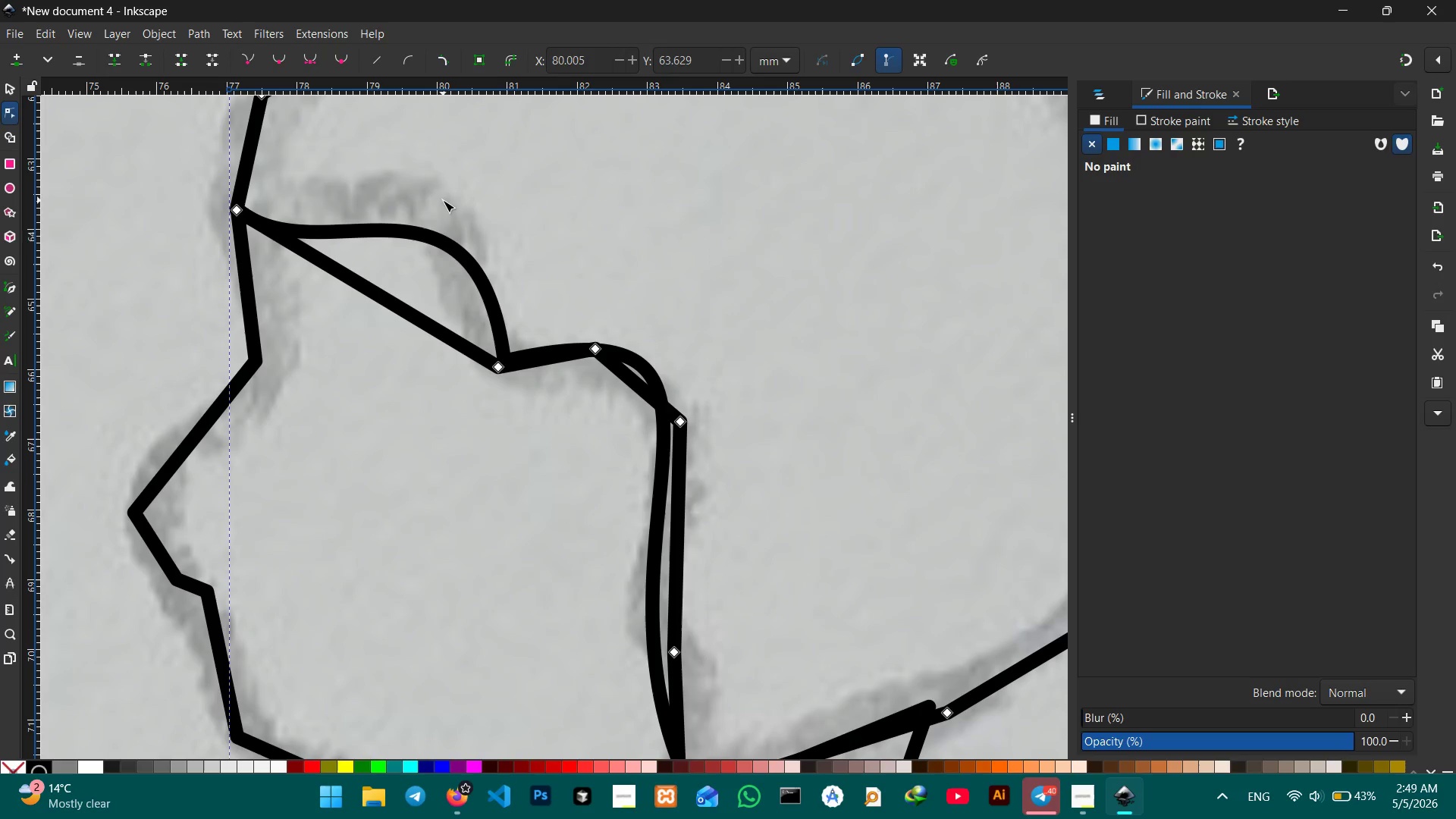 
key(Backspace)
 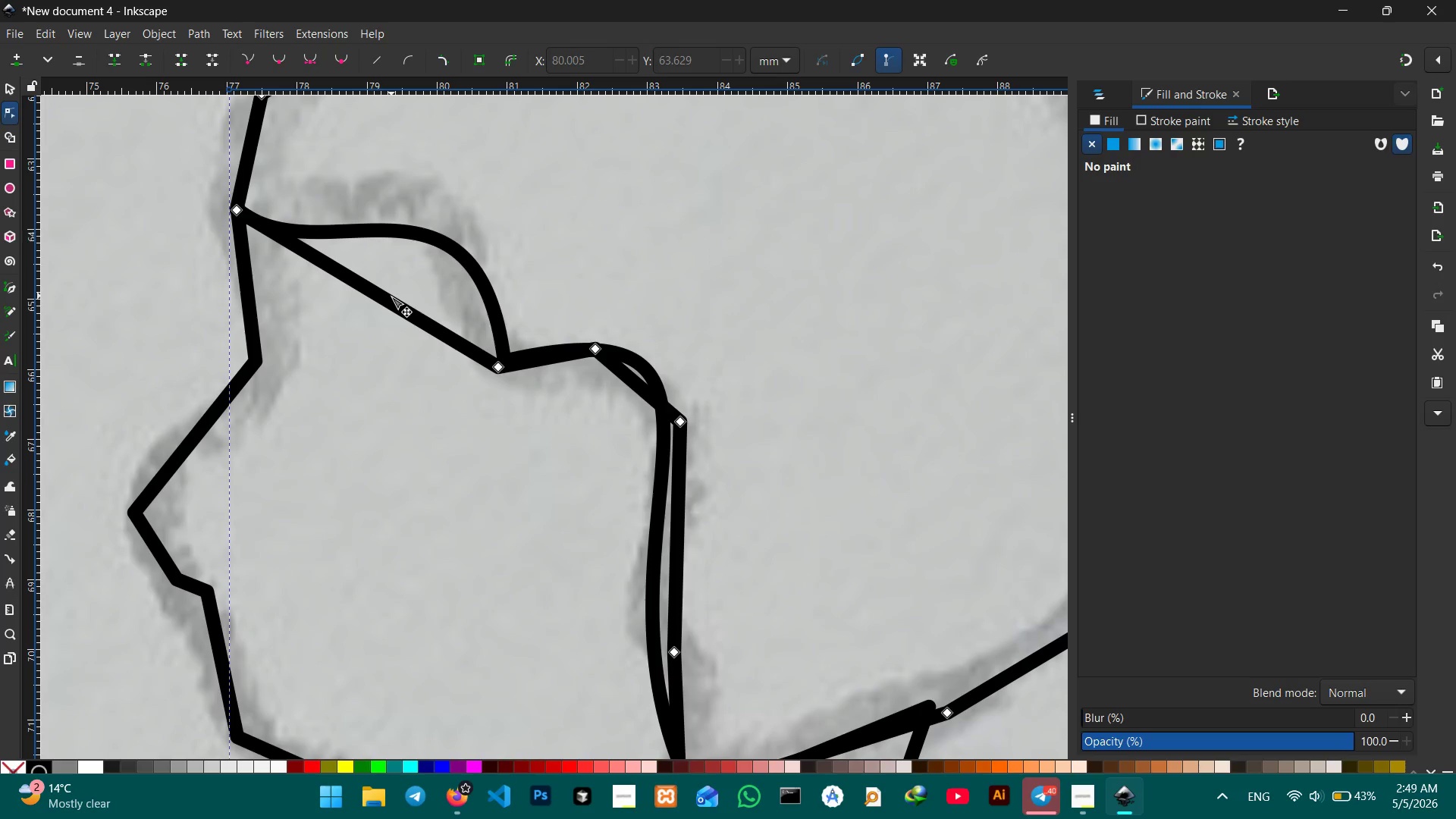 
left_click_drag(start_coordinate=[392, 299], to_coordinate=[450, 242])
 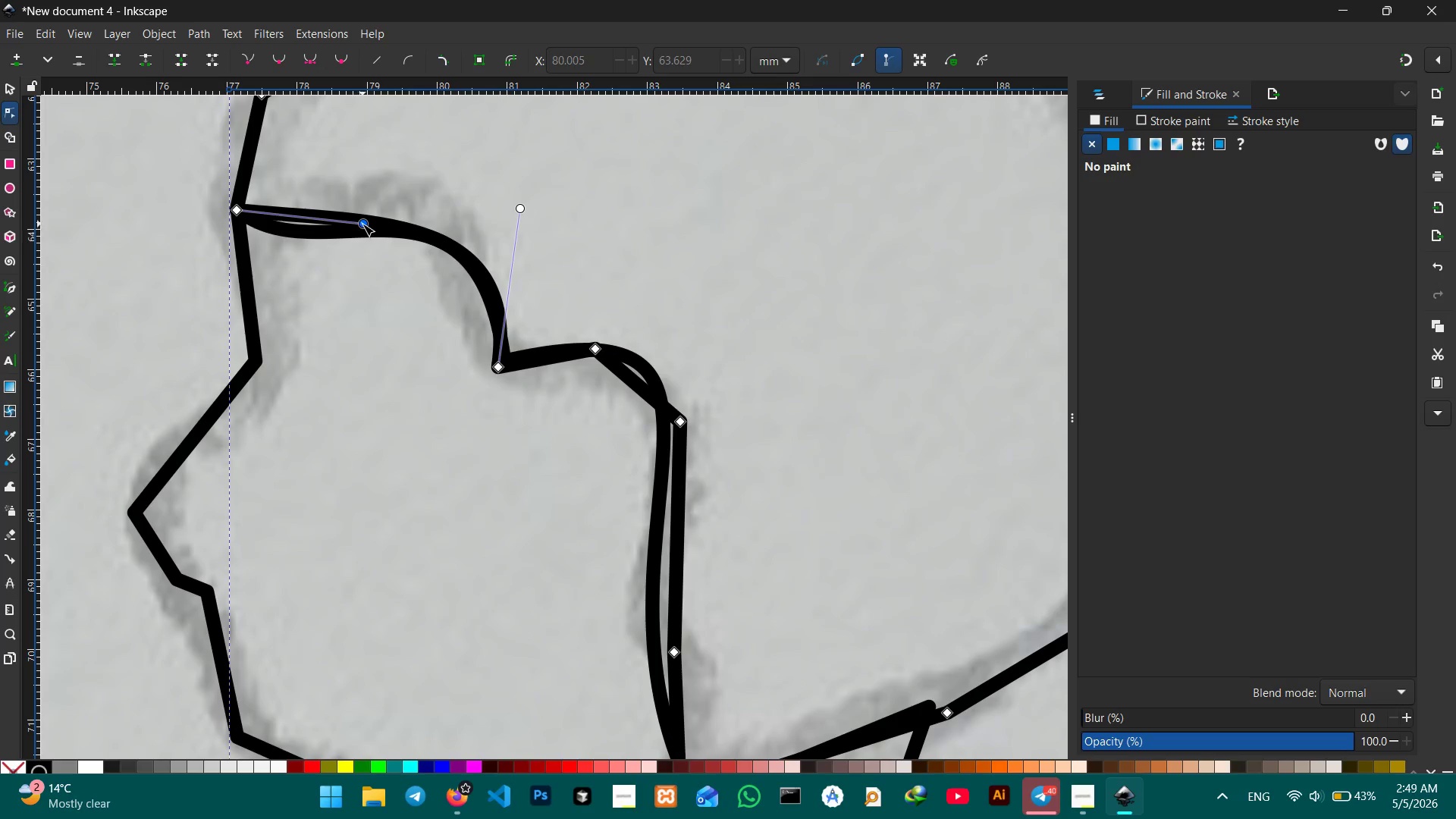 
left_click_drag(start_coordinate=[362, 224], to_coordinate=[286, 256])
 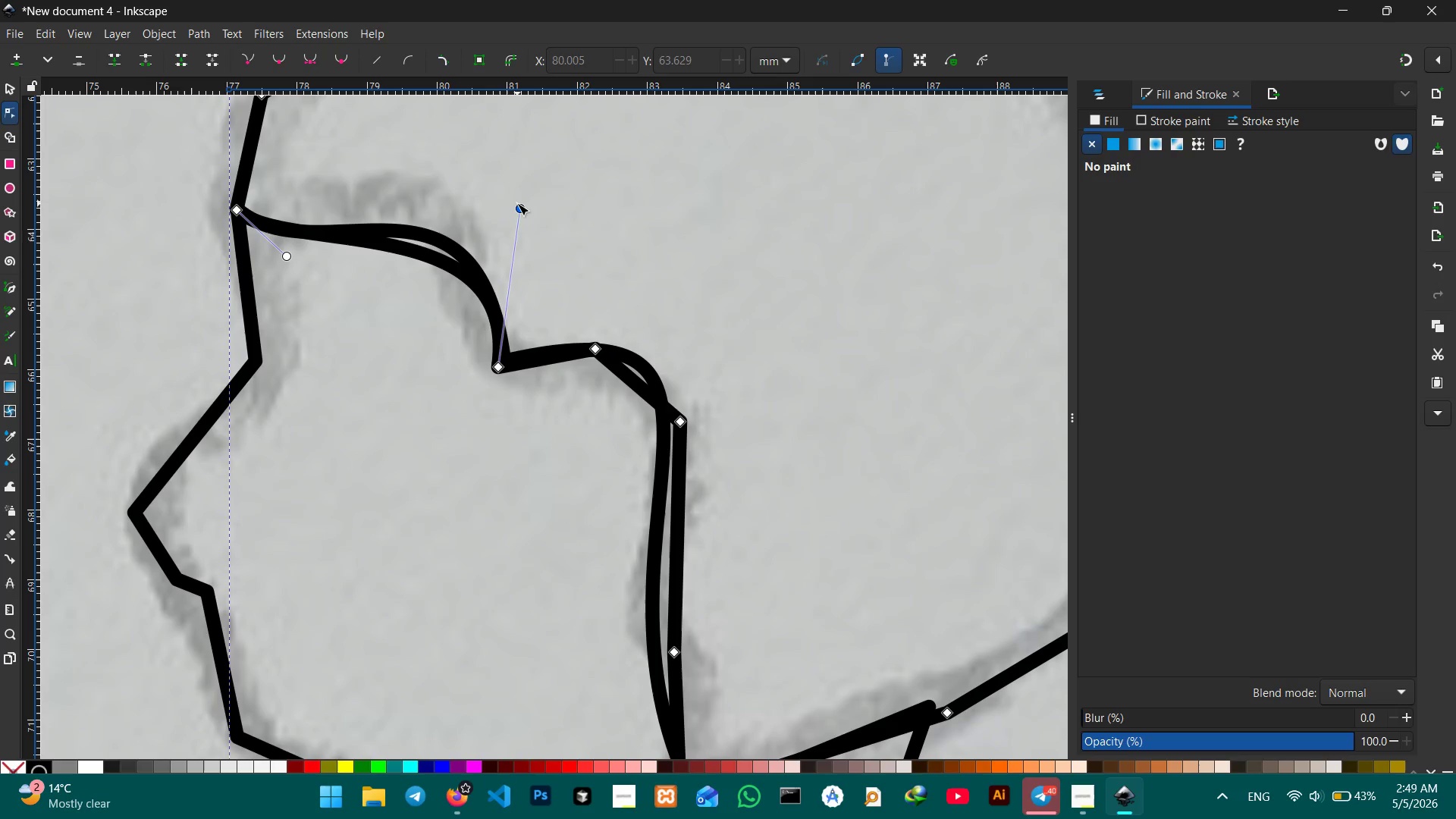 
left_click_drag(start_coordinate=[517, 203], to_coordinate=[502, 141])
 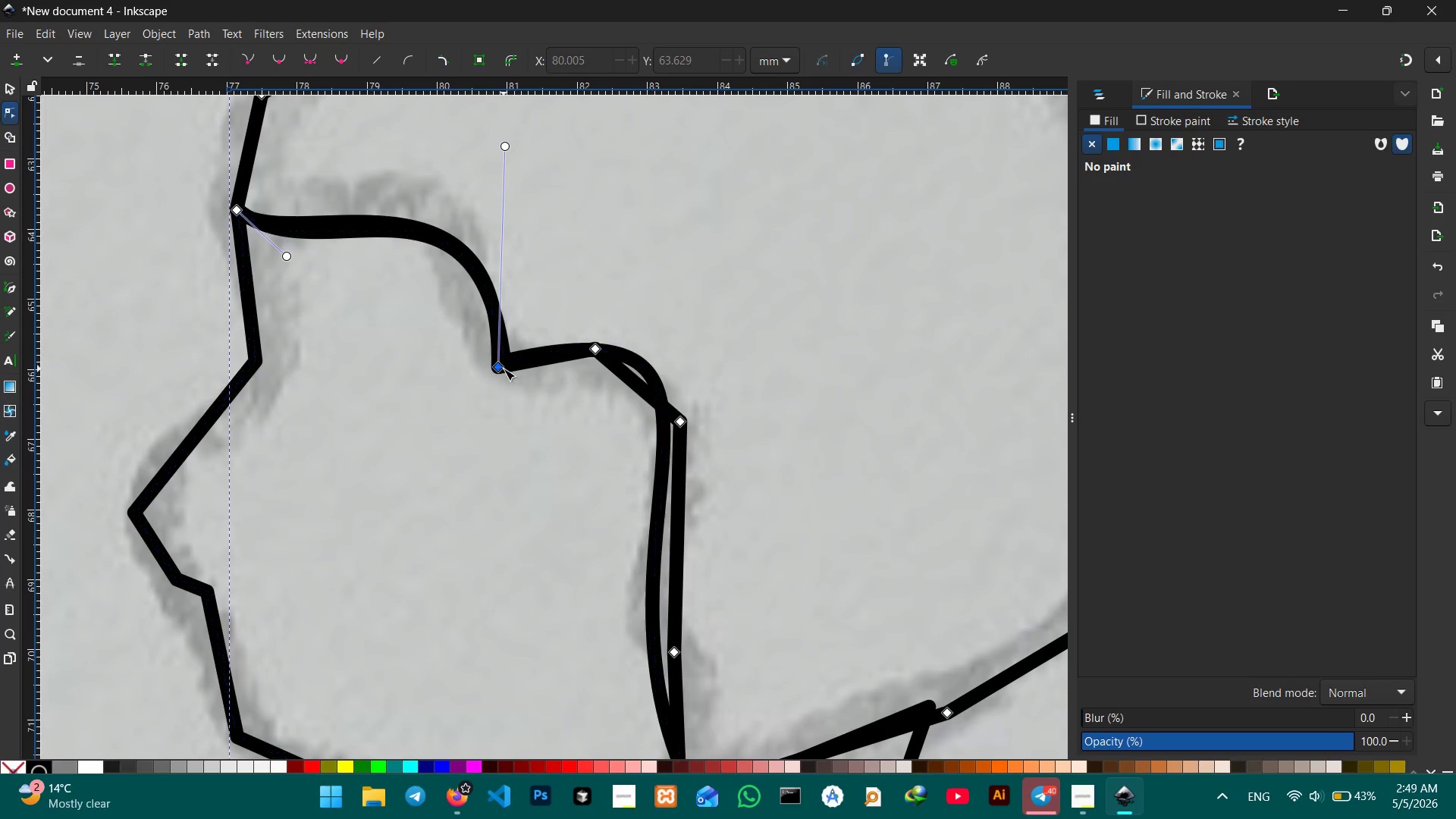 
left_click_drag(start_coordinate=[504, 369], to_coordinate=[510, 362])
 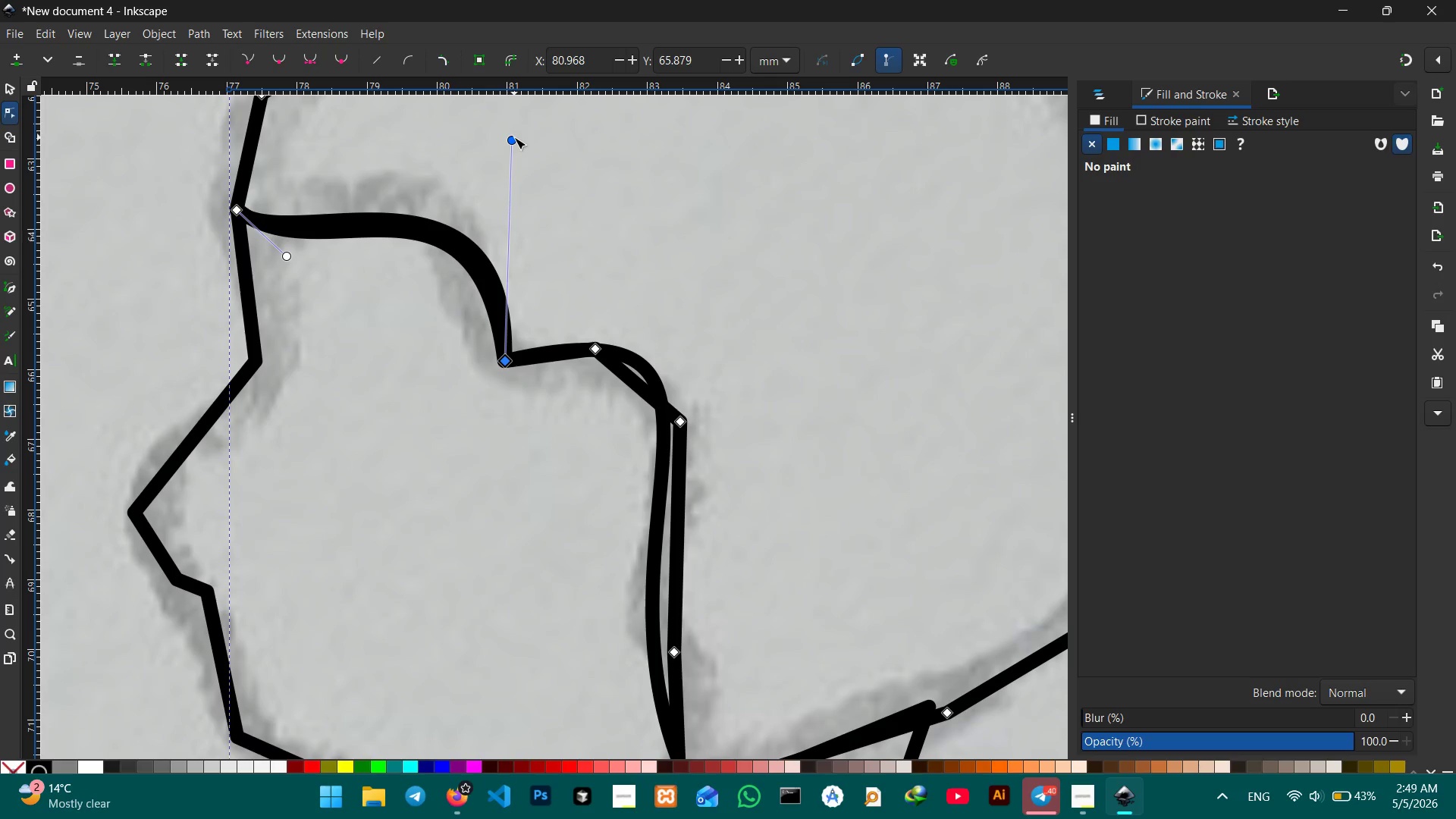 
left_click_drag(start_coordinate=[514, 137], to_coordinate=[498, 152])
 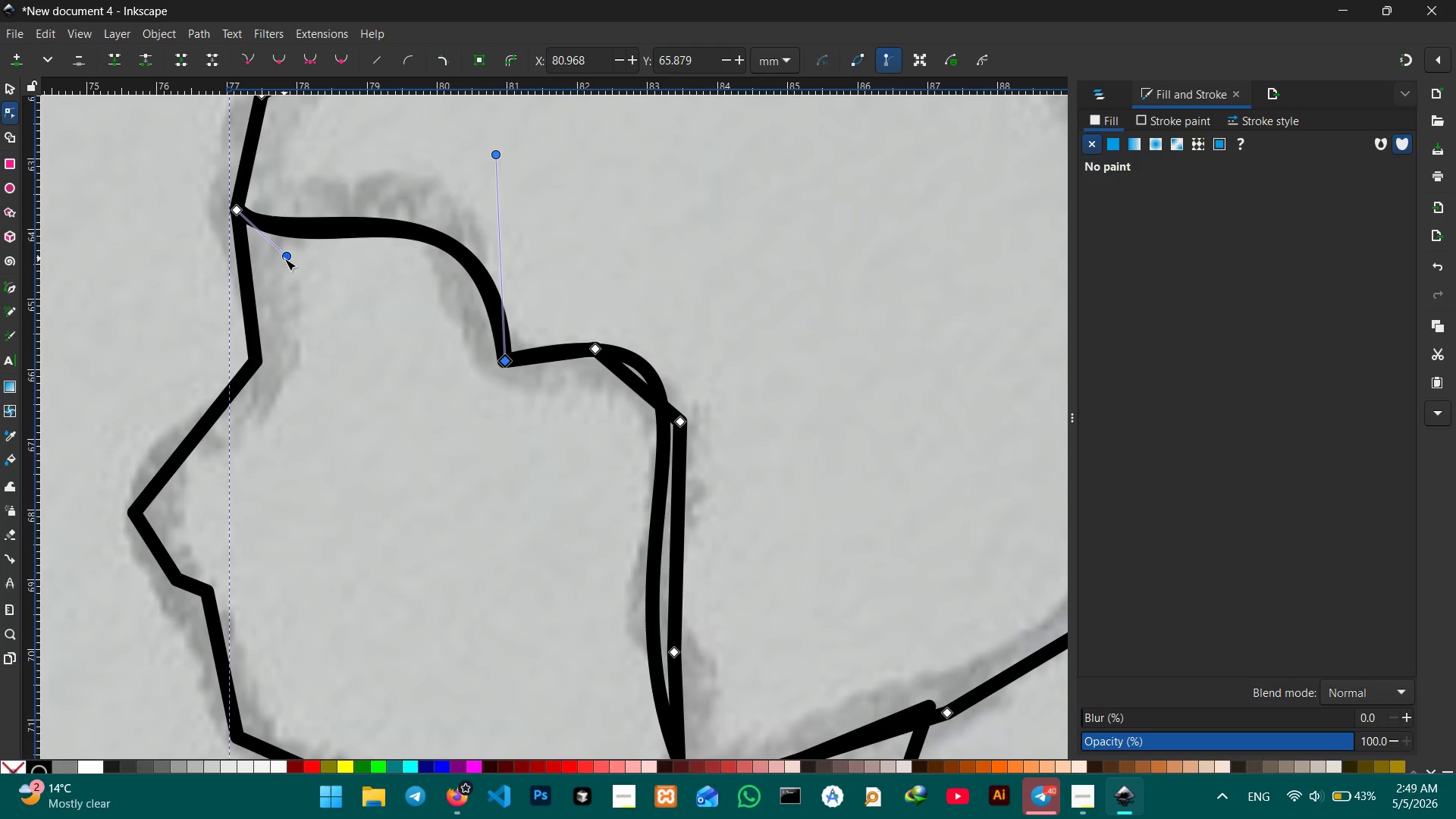 
left_click_drag(start_coordinate=[284, 259], to_coordinate=[300, 273])
 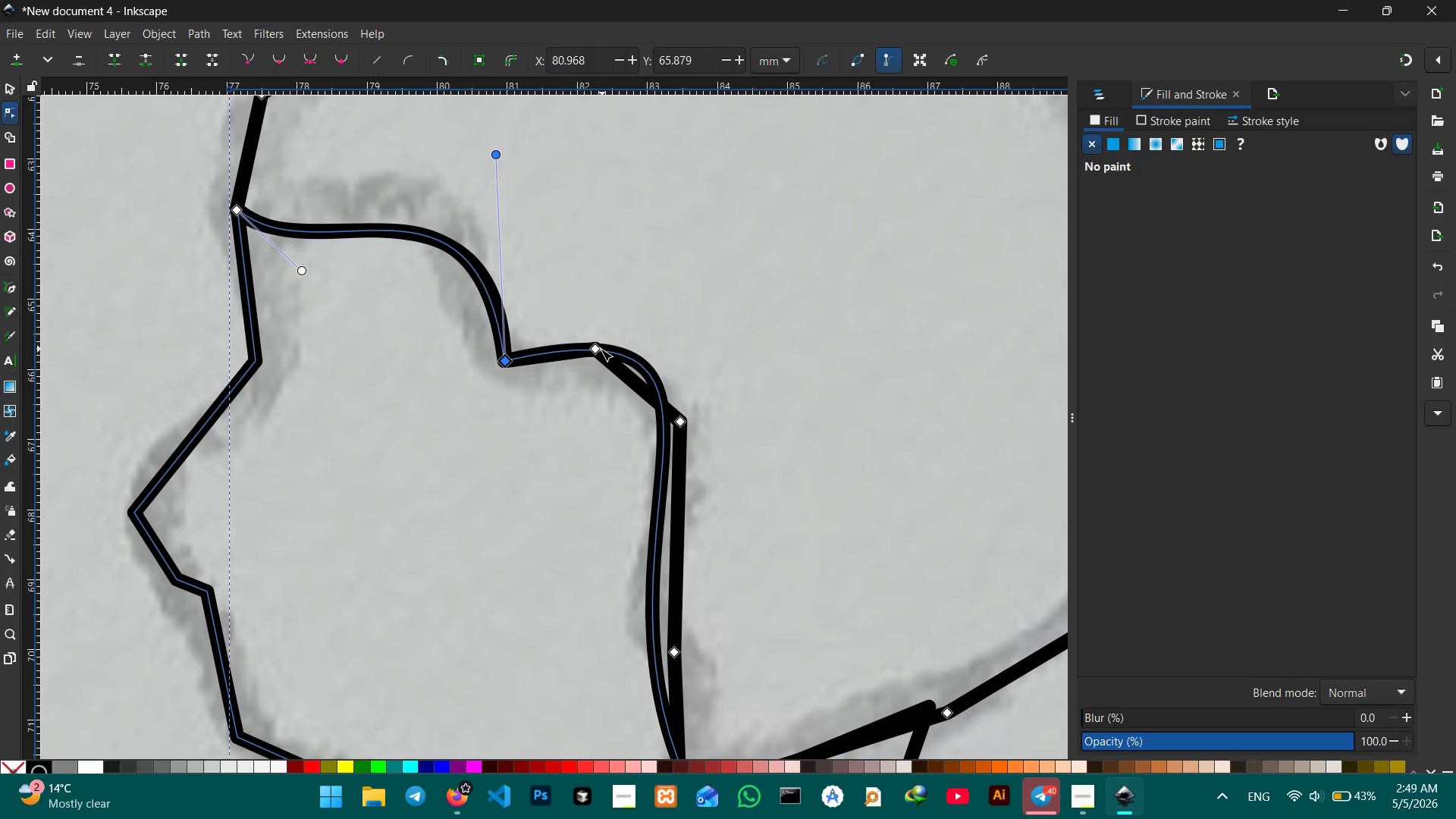 
left_click([599, 350])
 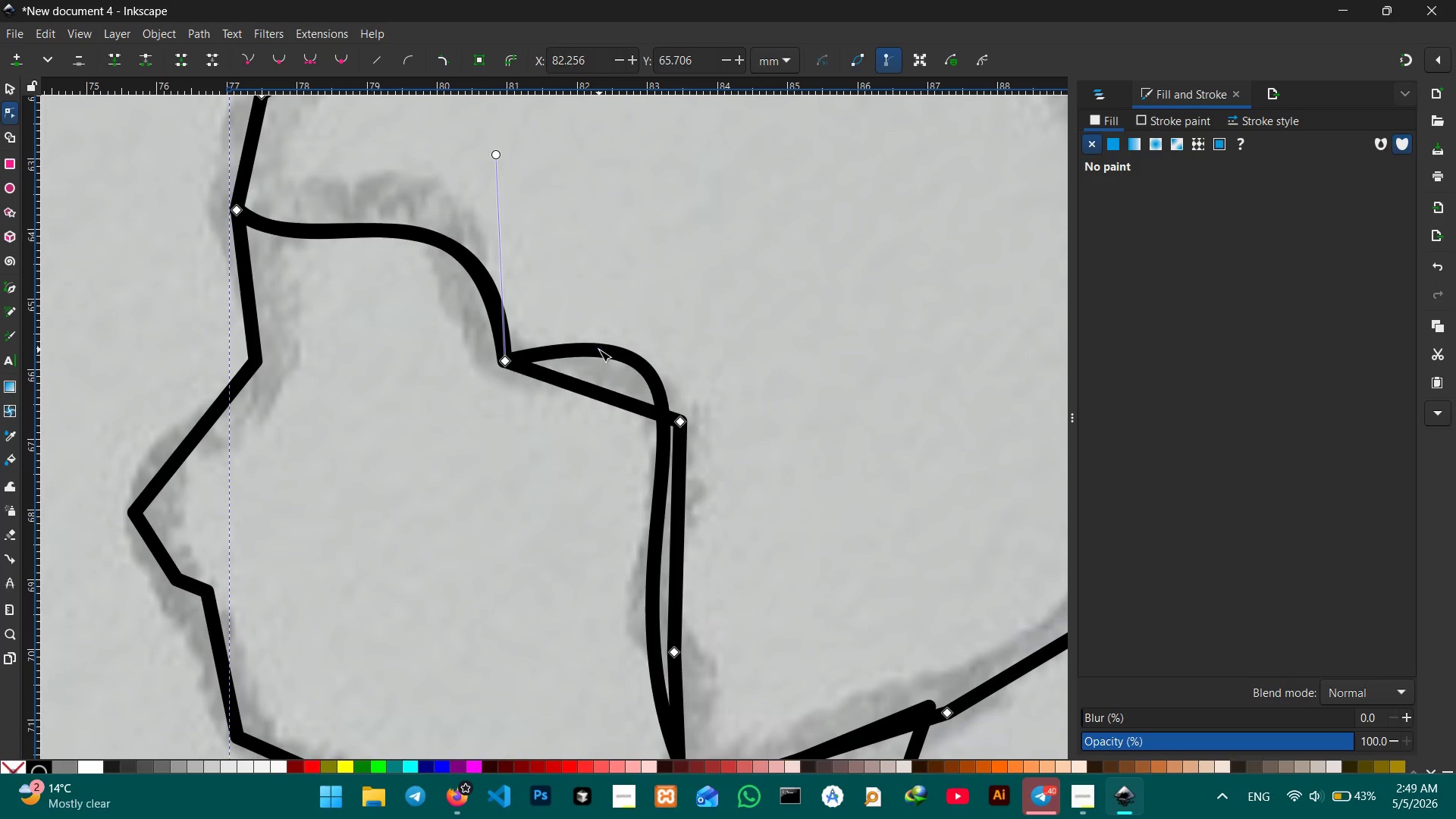 
key(Backspace)
 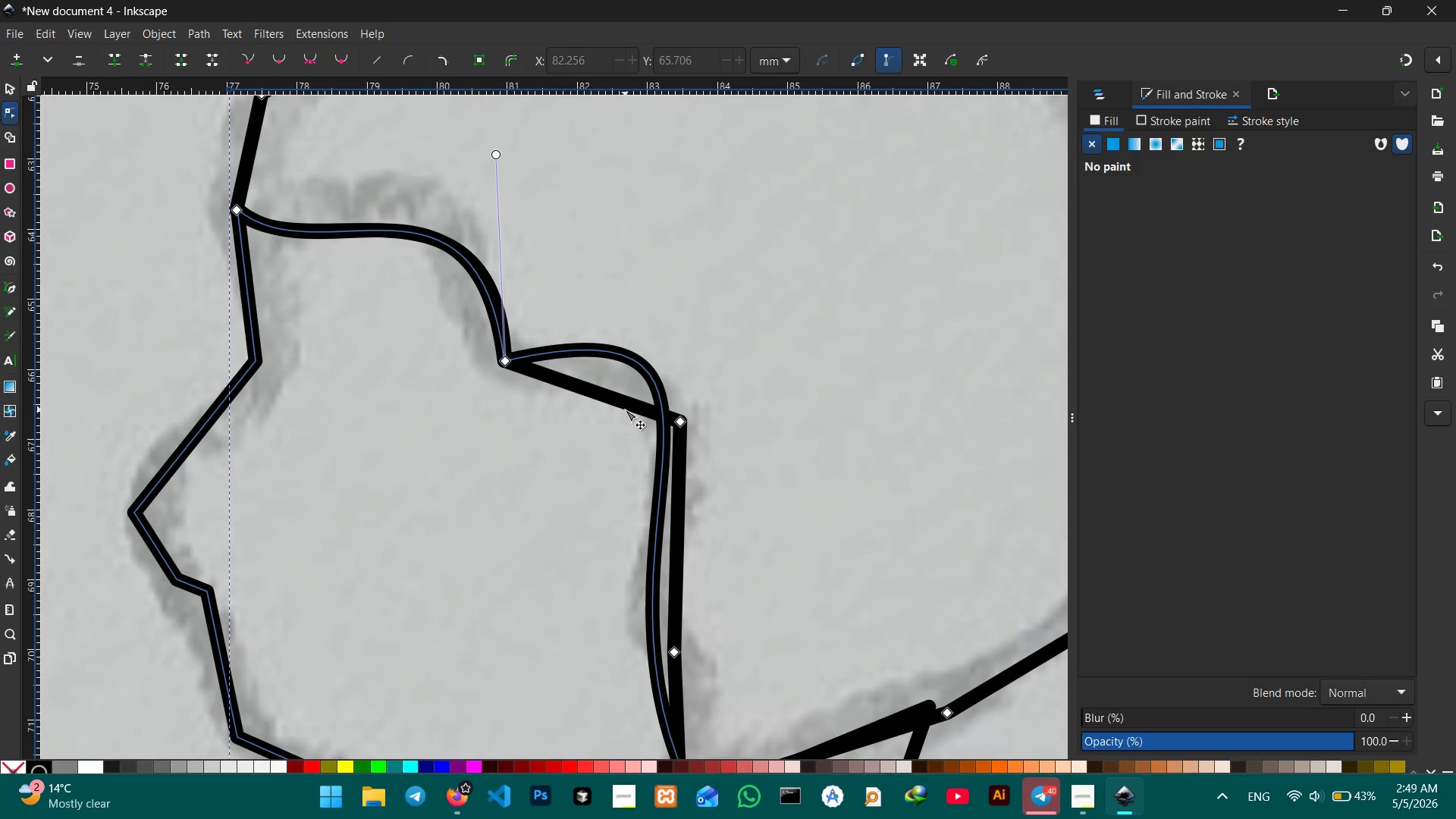 
left_click_drag(start_coordinate=[625, 410], to_coordinate=[624, 362])
 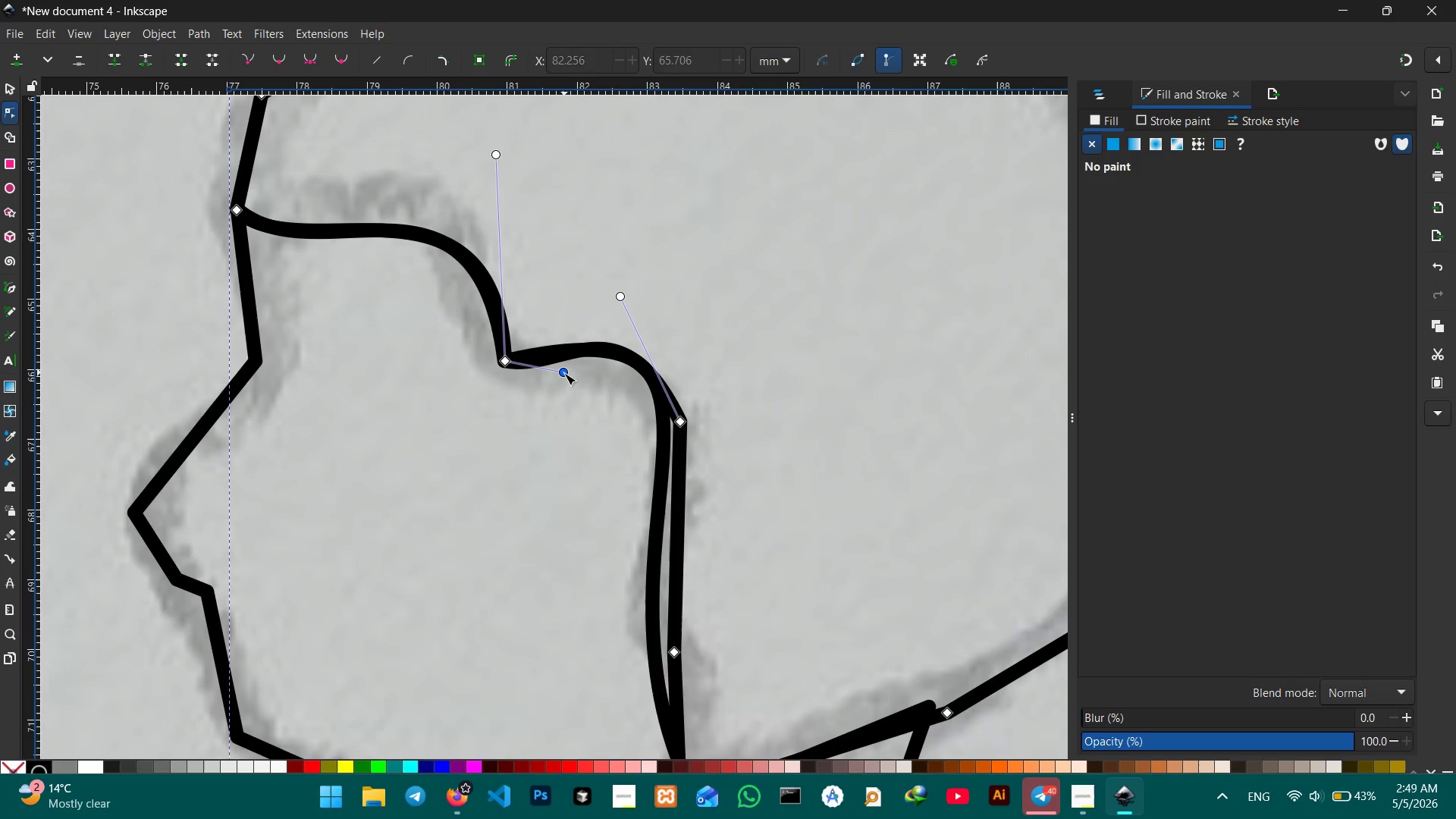 
left_click_drag(start_coordinate=[564, 373], to_coordinate=[538, 360])
 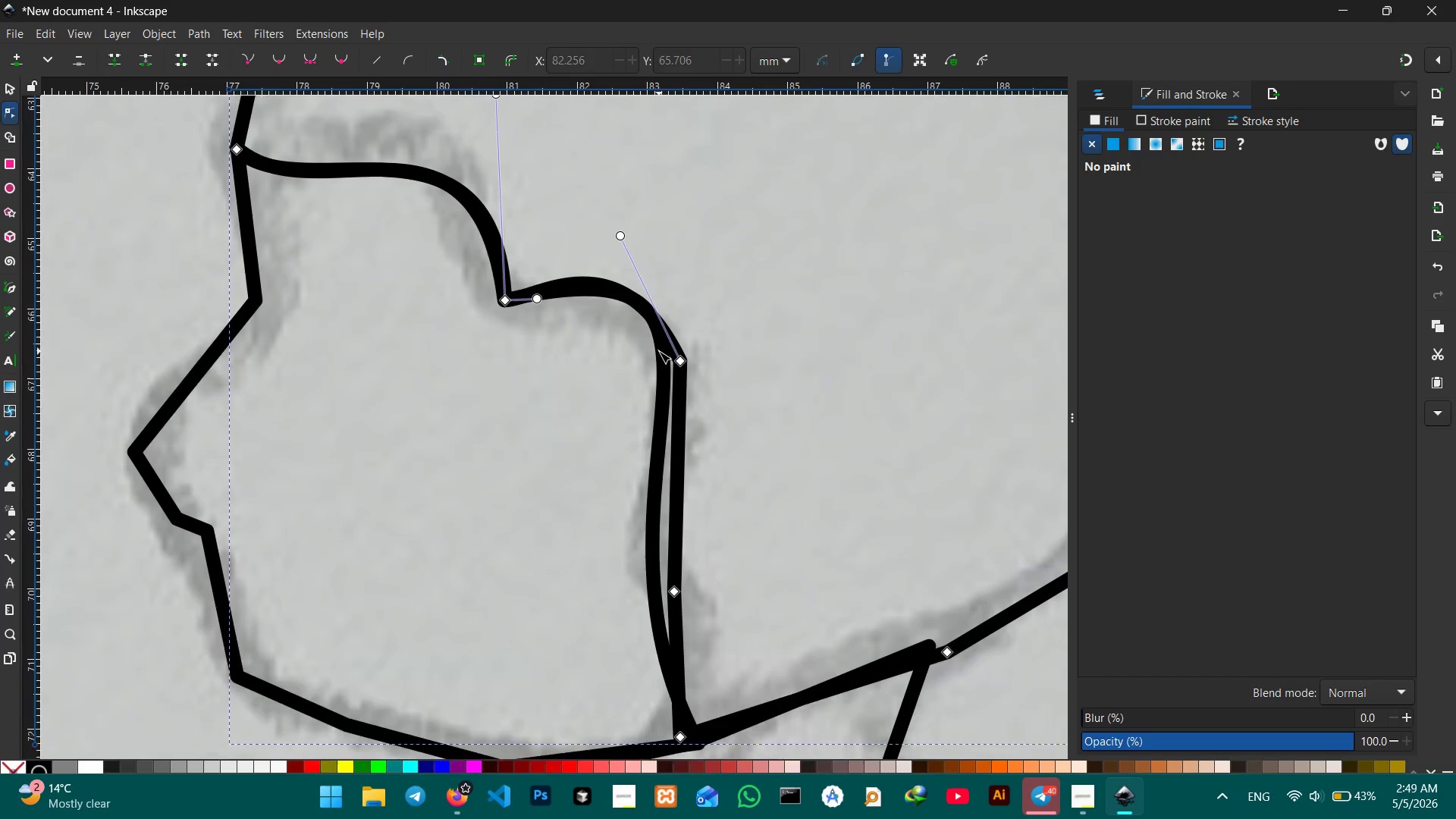 
scroll: coordinate [659, 351], scroll_direction: down, amount: 1.0
 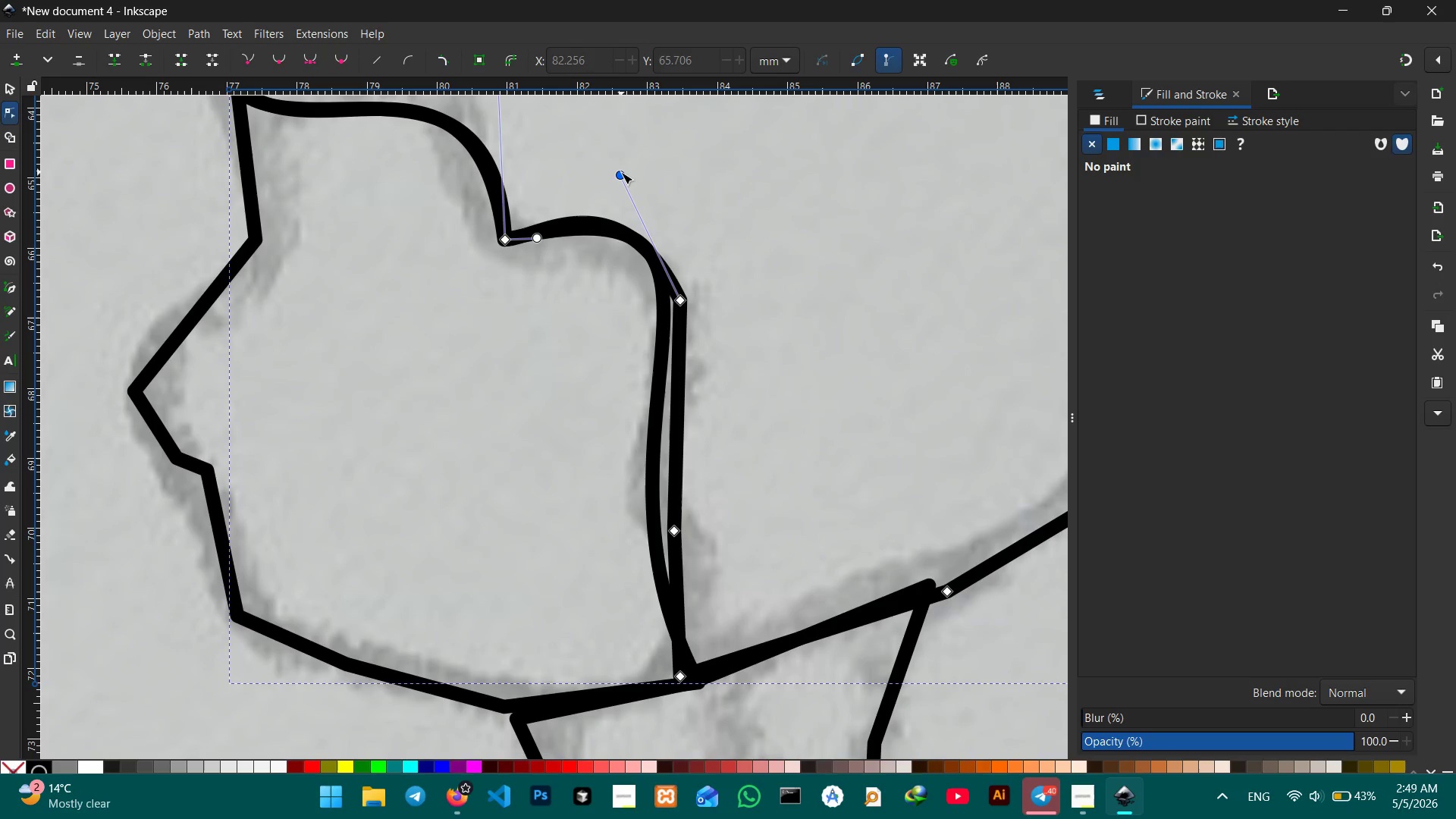 
left_click_drag(start_coordinate=[621, 172], to_coordinate=[639, 190])
 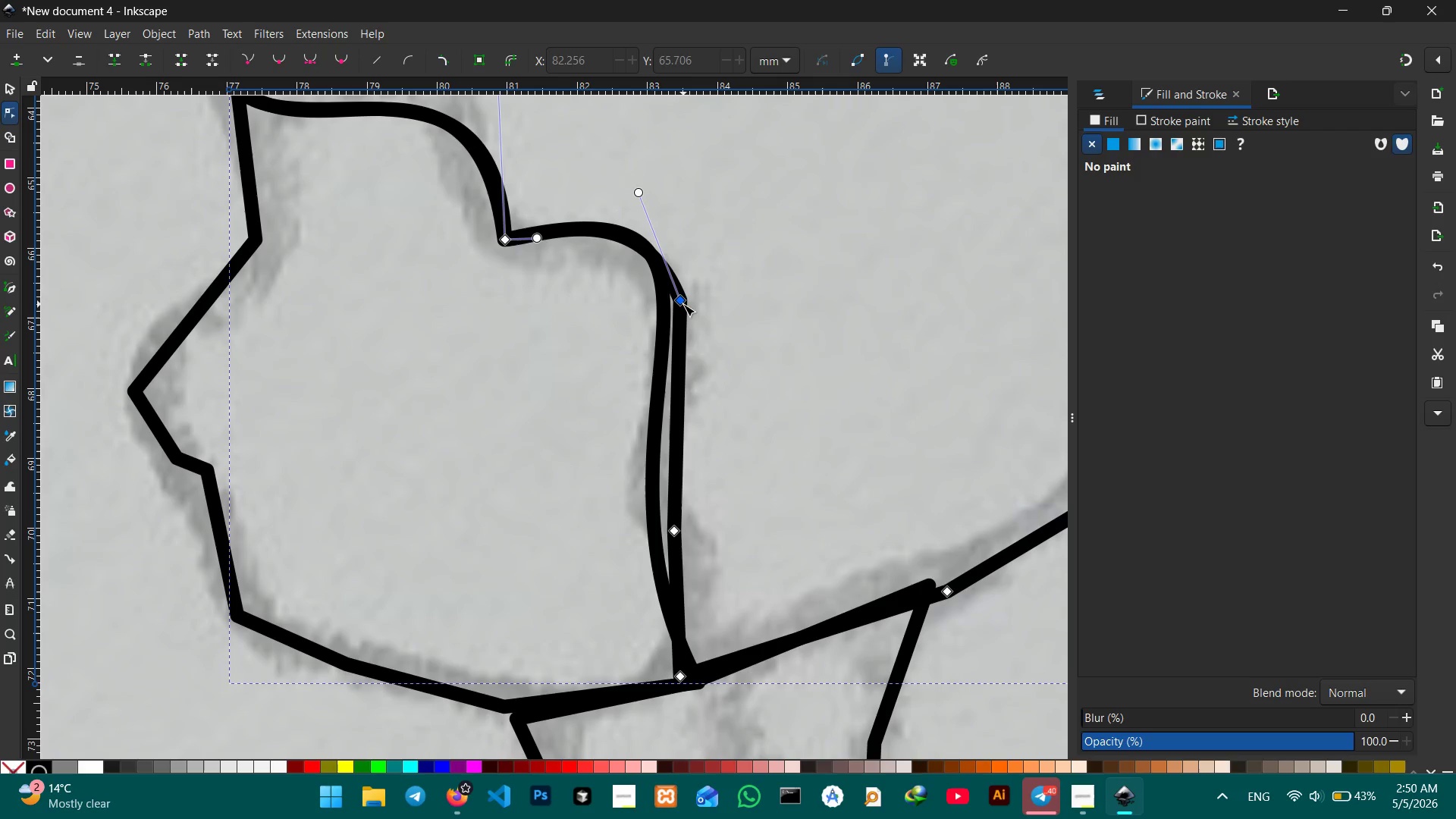 
left_click([683, 304])
 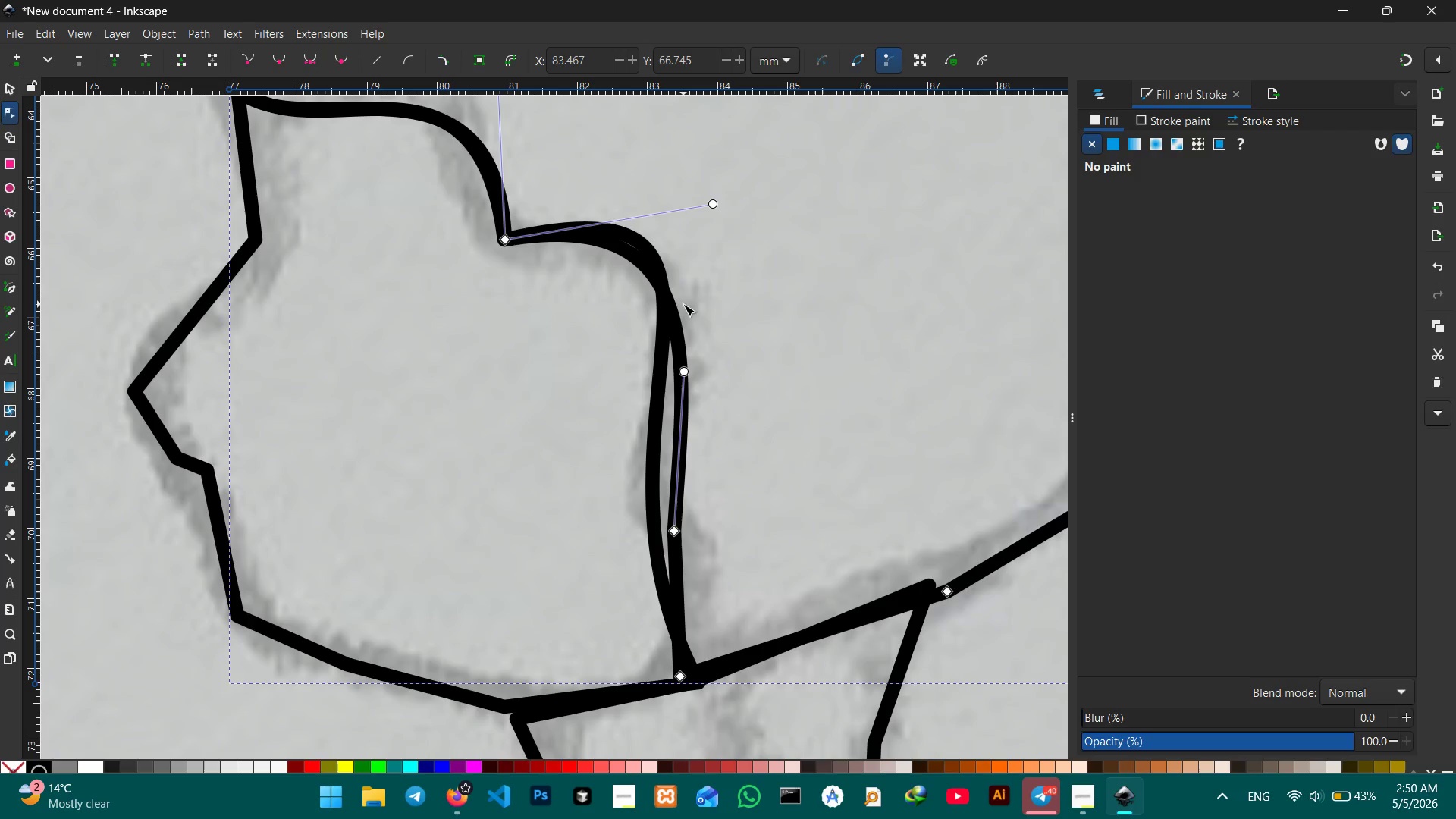 
key(Backspace)
 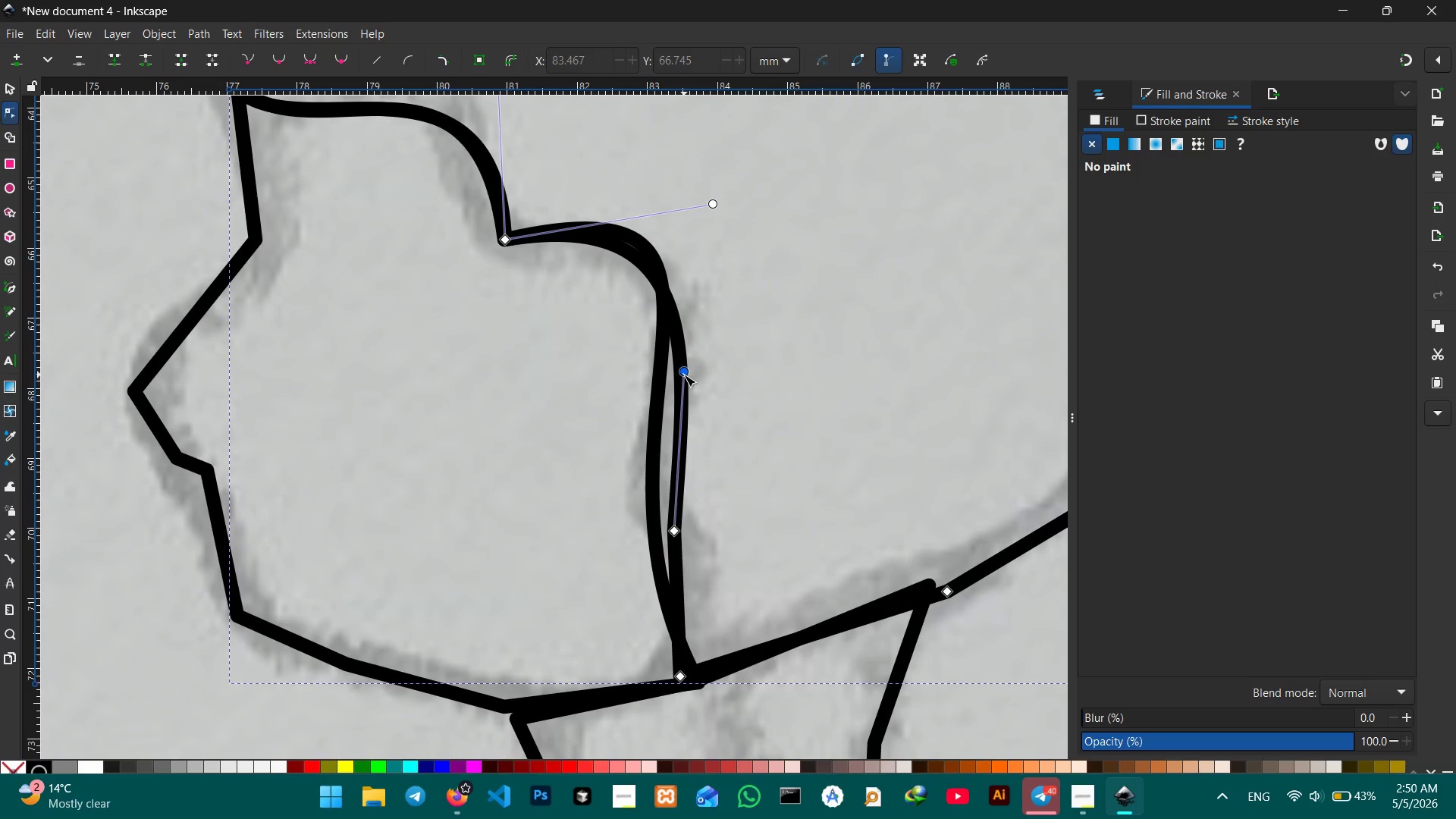 
left_click_drag(start_coordinate=[684, 373], to_coordinate=[664, 274])
 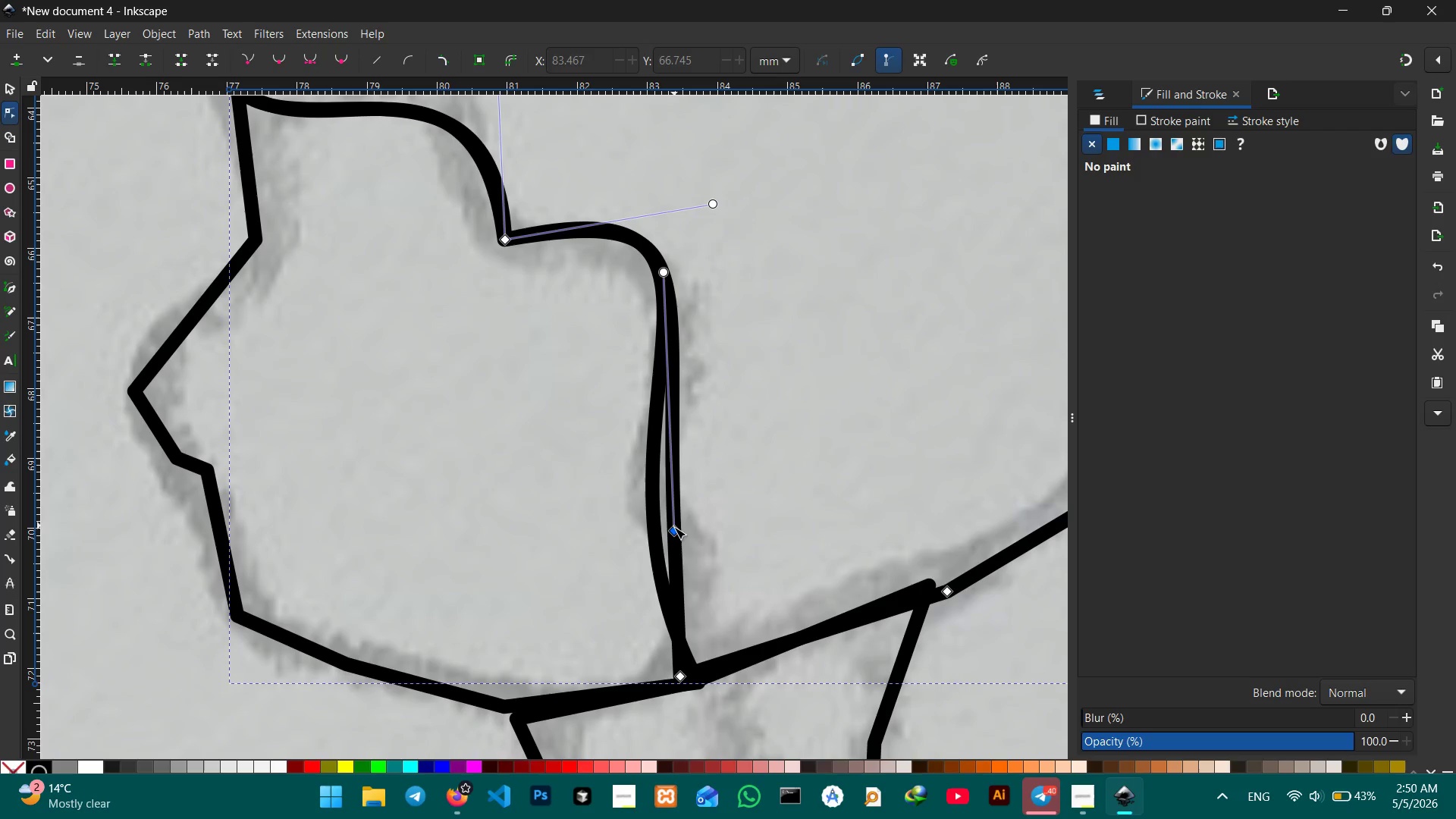 
left_click([673, 531])
 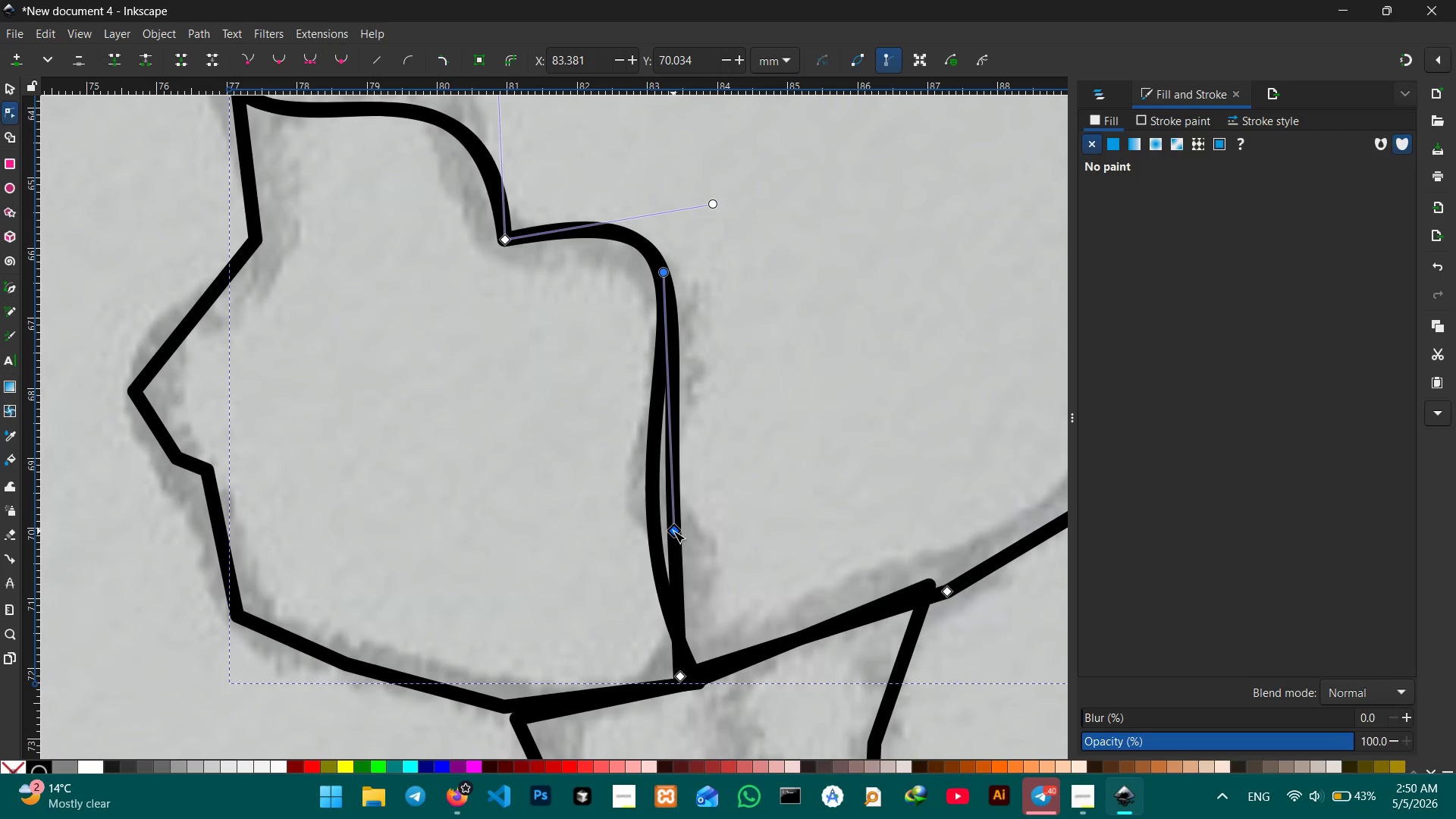 
key(Backspace)
 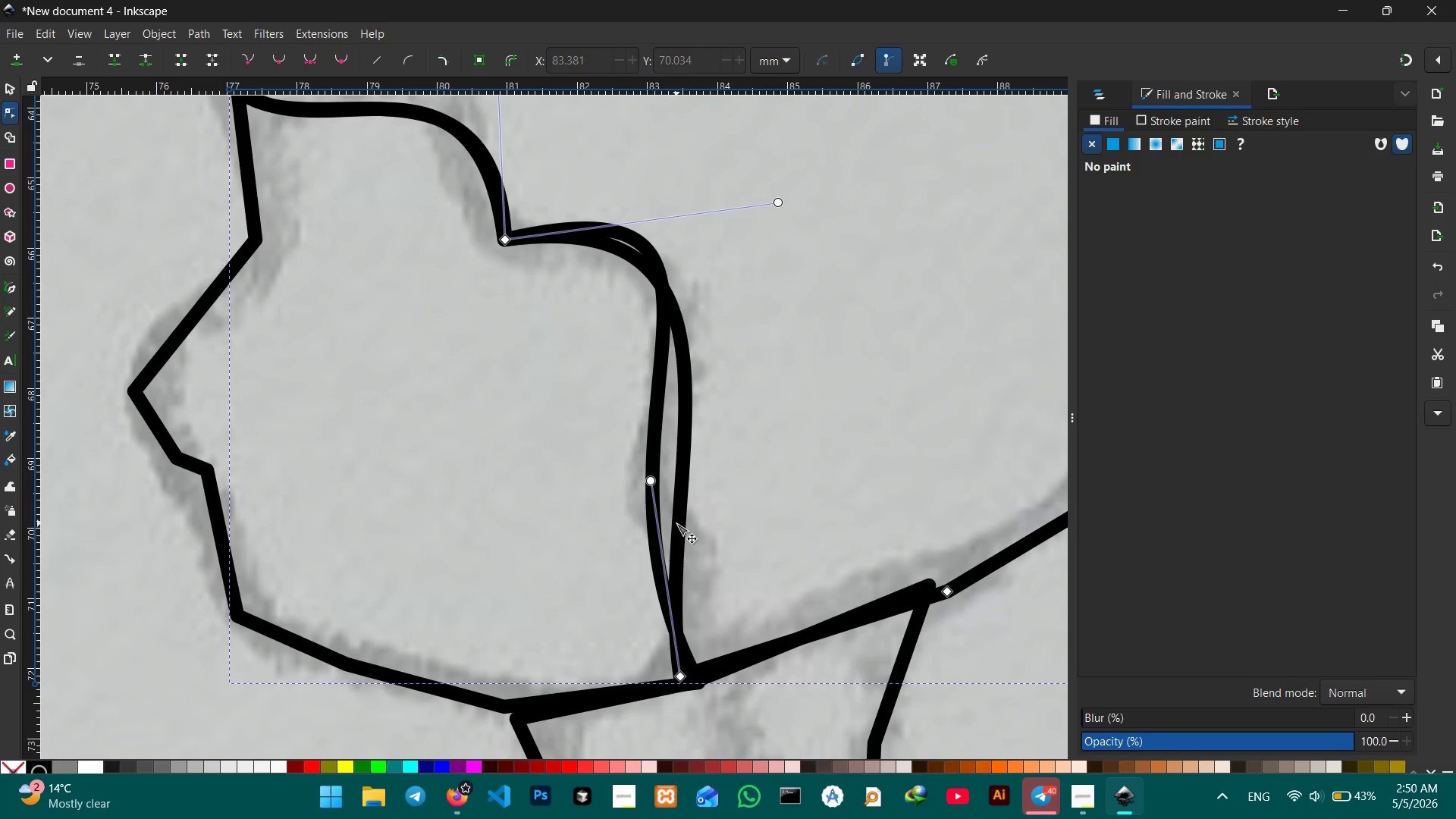 
left_click_drag(start_coordinate=[676, 523], to_coordinate=[657, 472])
 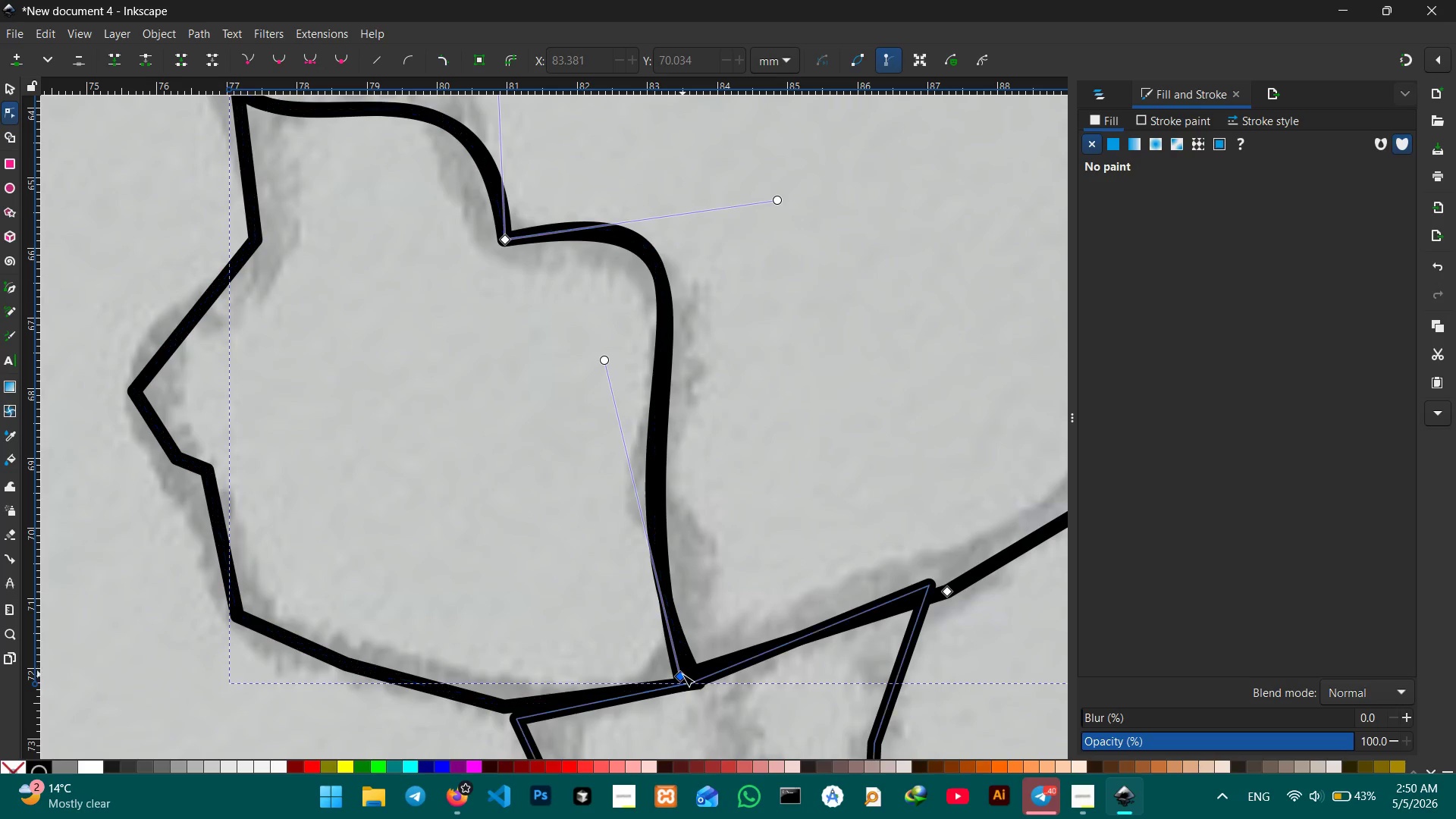 
left_click_drag(start_coordinate=[682, 675], to_coordinate=[698, 682])
 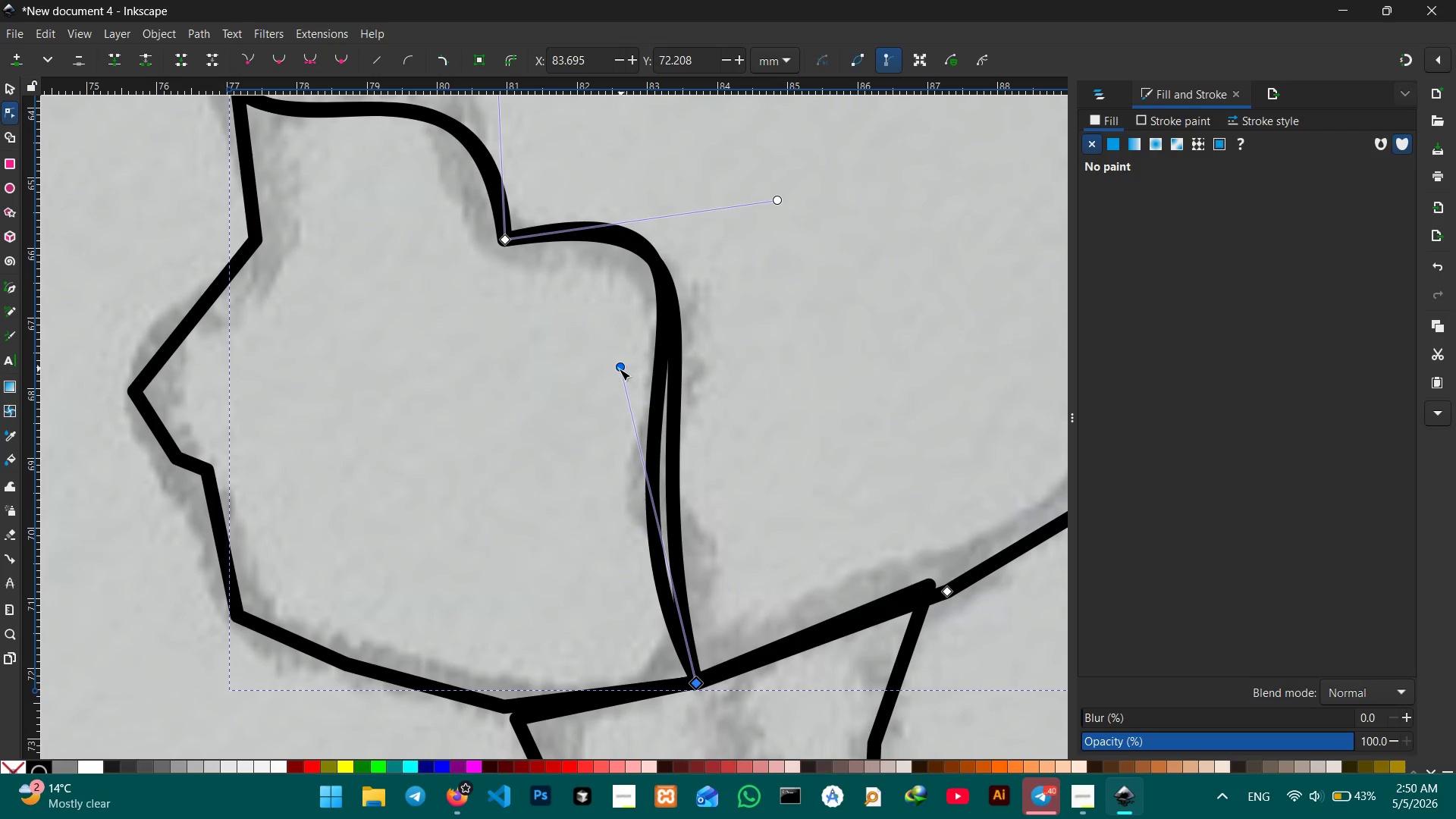 
left_click_drag(start_coordinate=[617, 367], to_coordinate=[577, 362])
 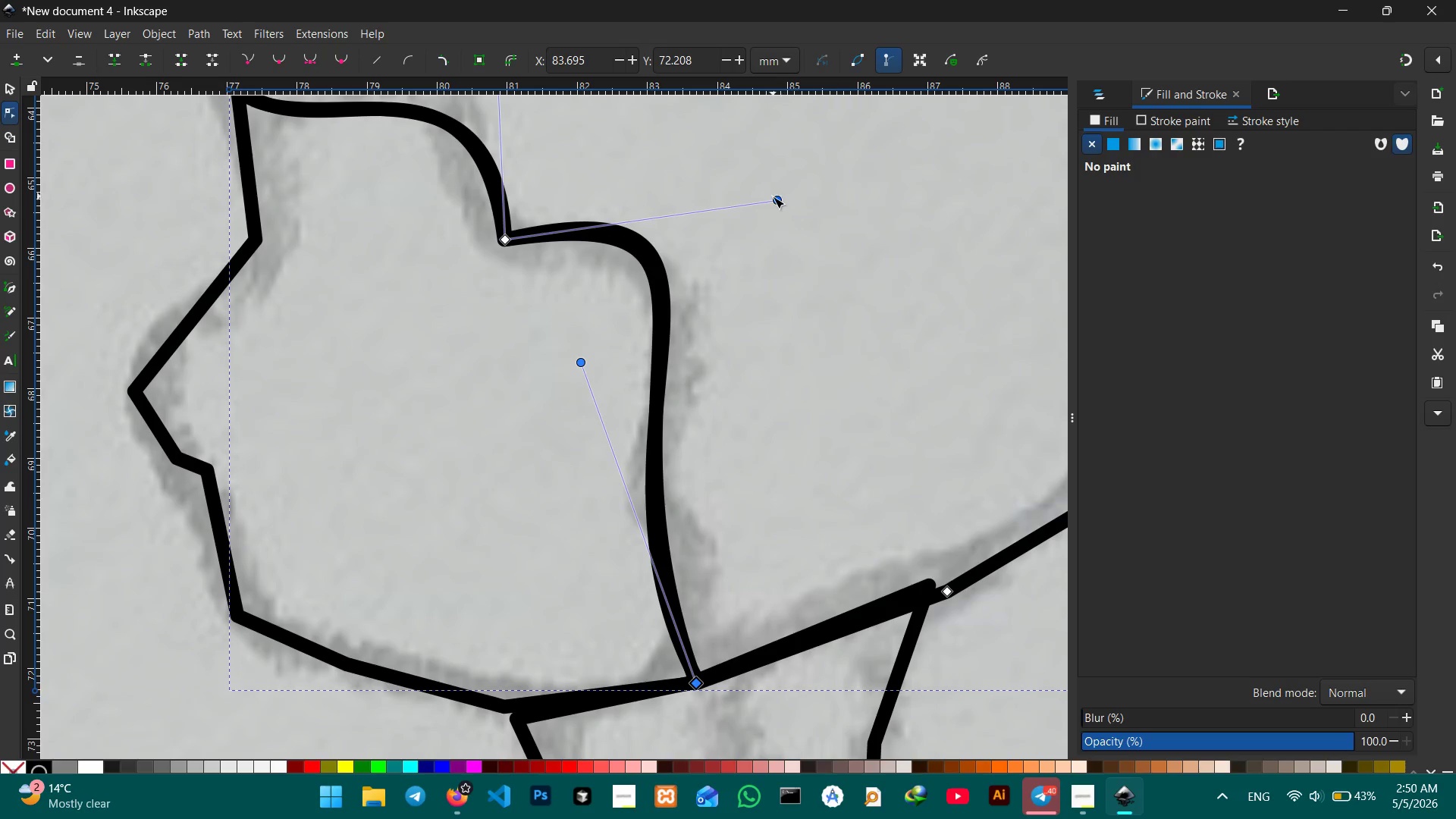 
left_click_drag(start_coordinate=[773, 196], to_coordinate=[789, 179])
 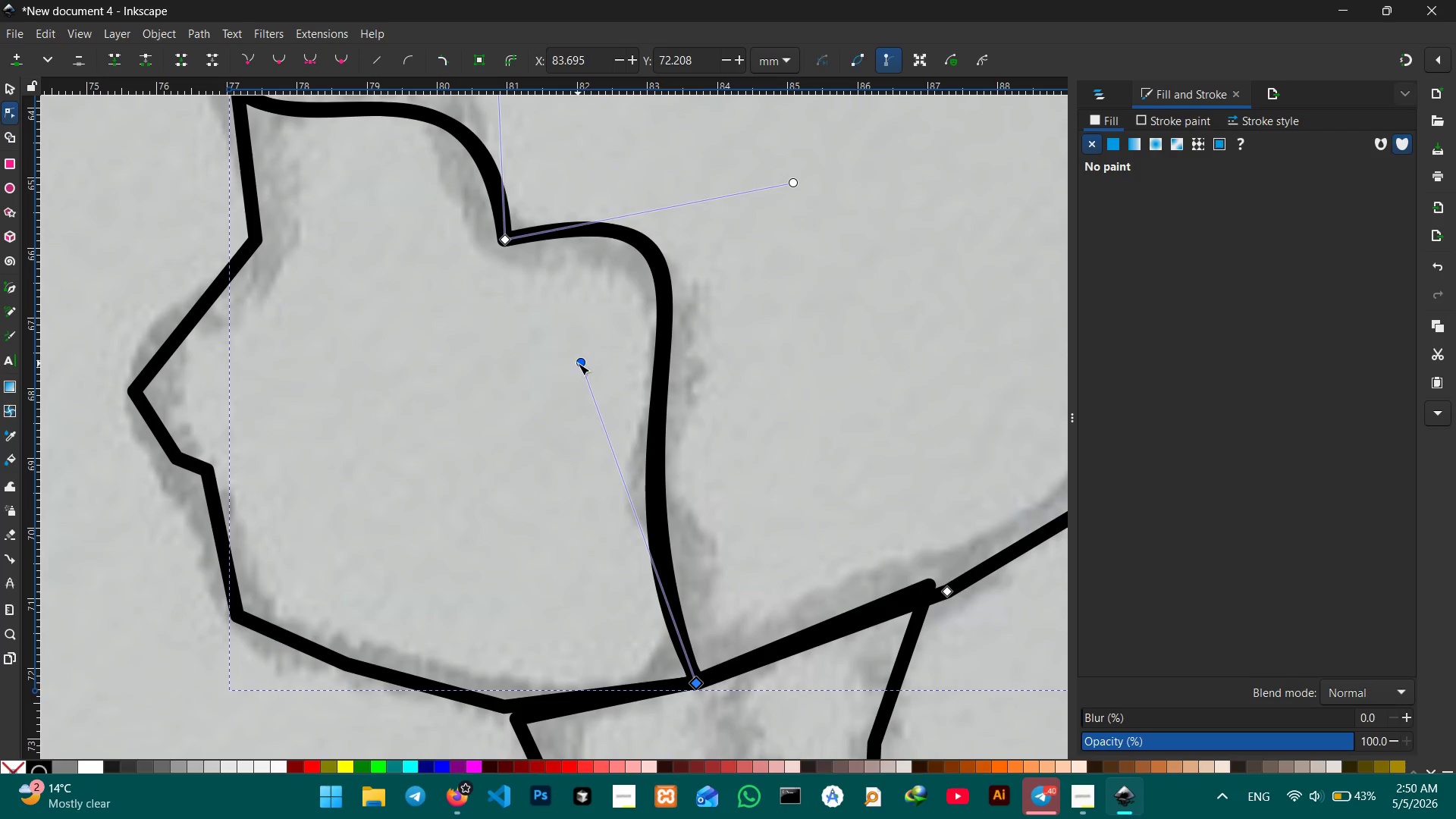 
left_click_drag(start_coordinate=[578, 363], to_coordinate=[570, 375])
 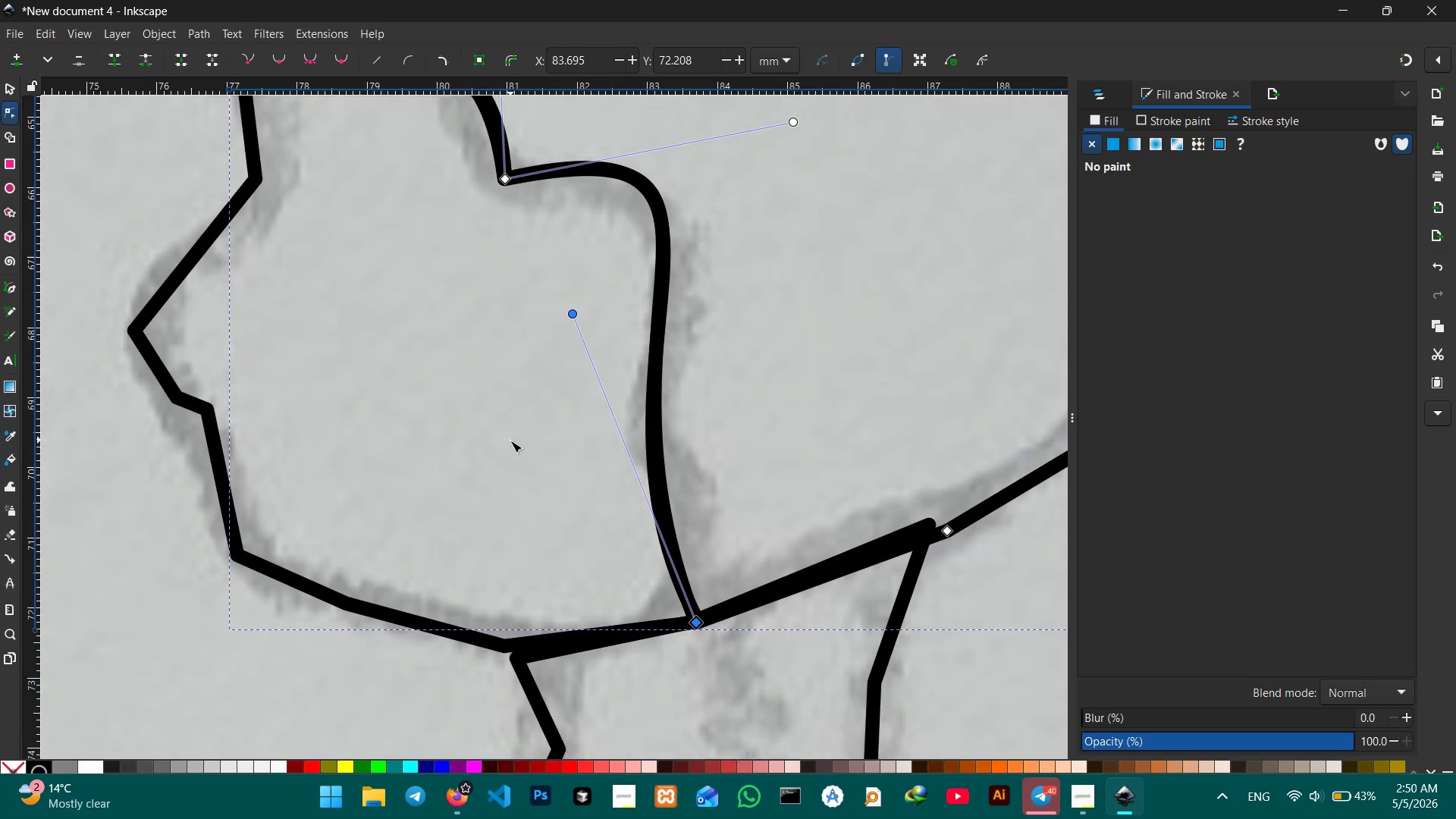 
scroll: coordinate [510, 441], scroll_direction: down, amount: 2.0
 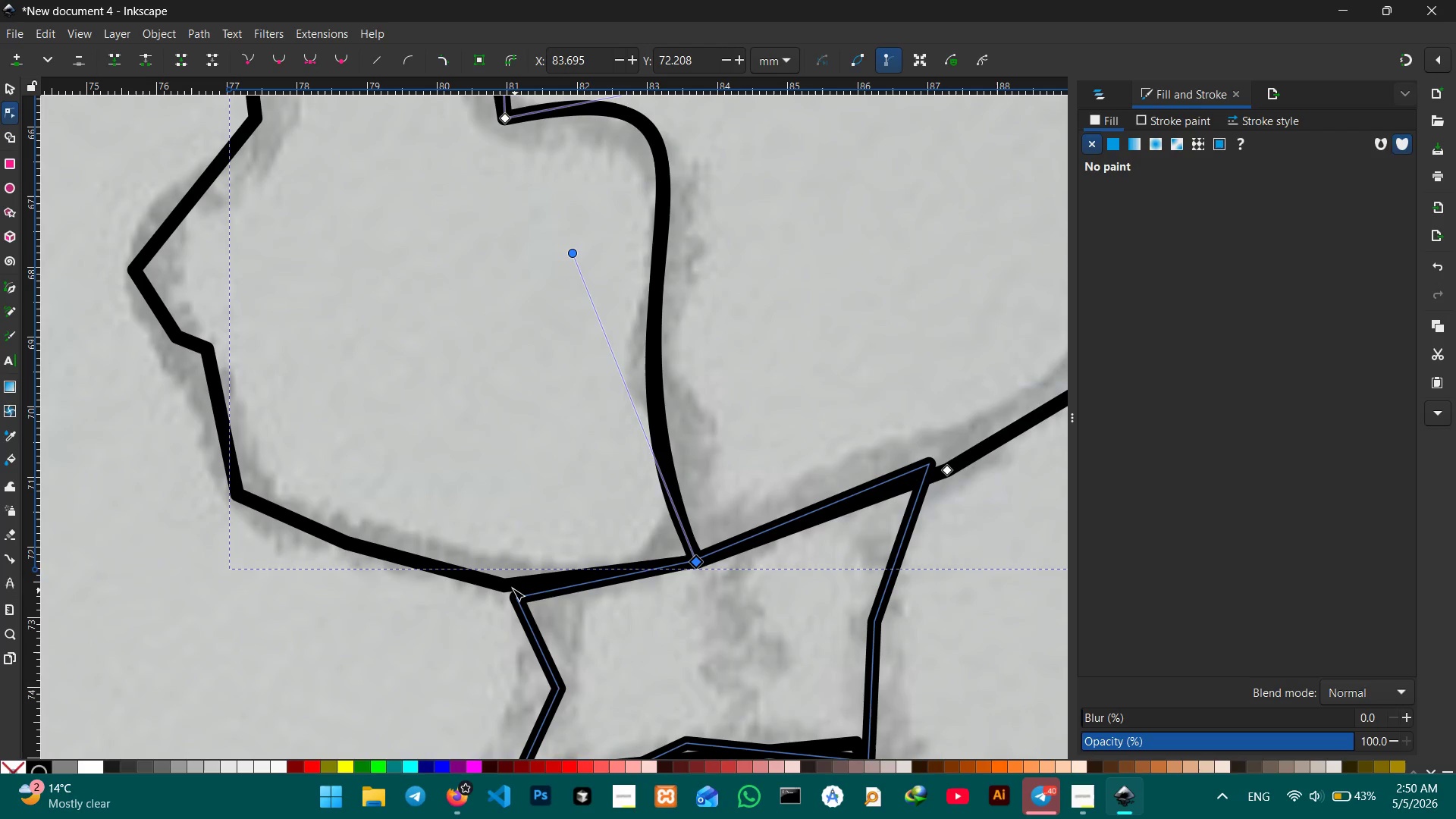 
left_click([511, 586])
 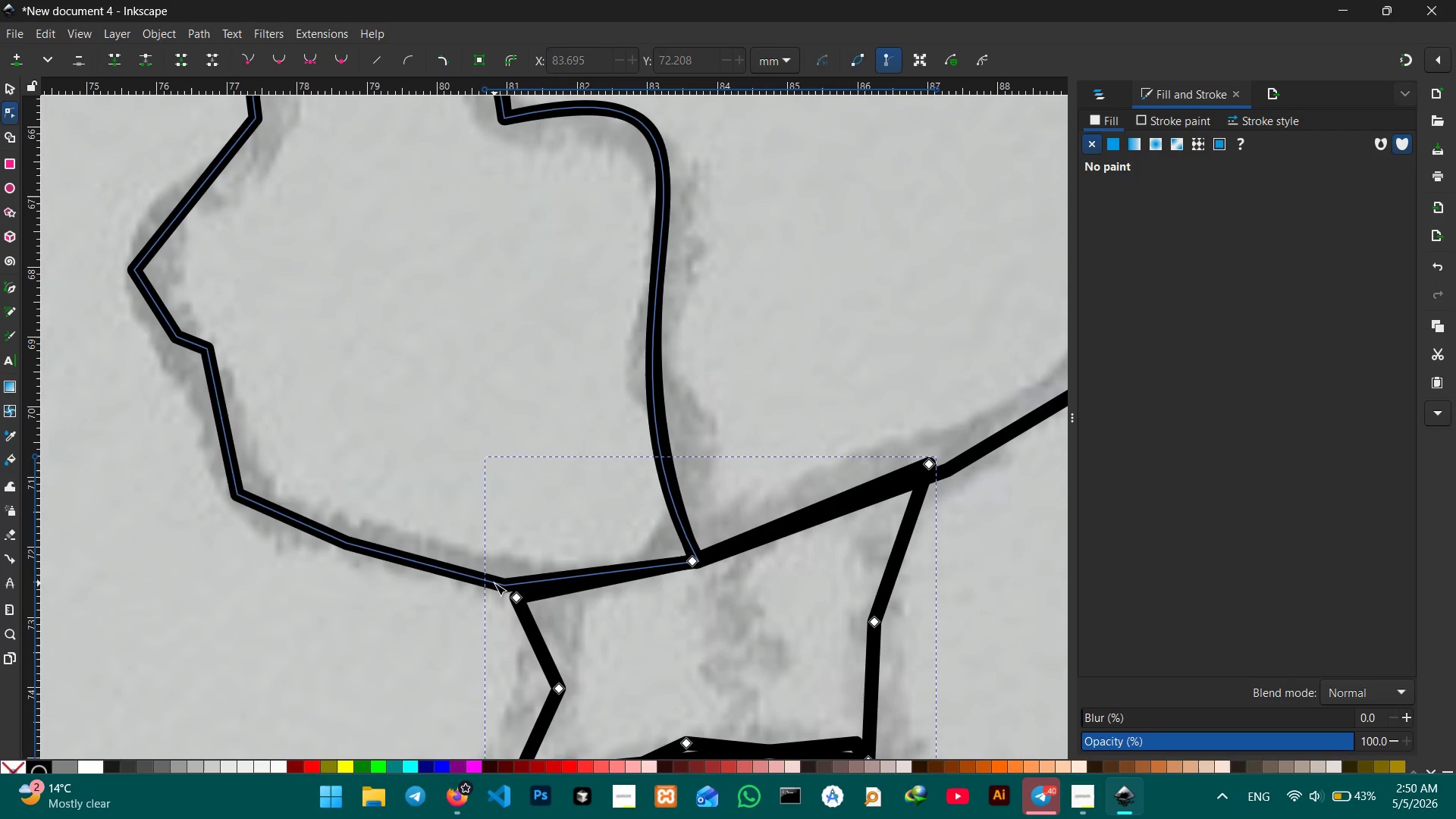 
left_click([494, 583])
 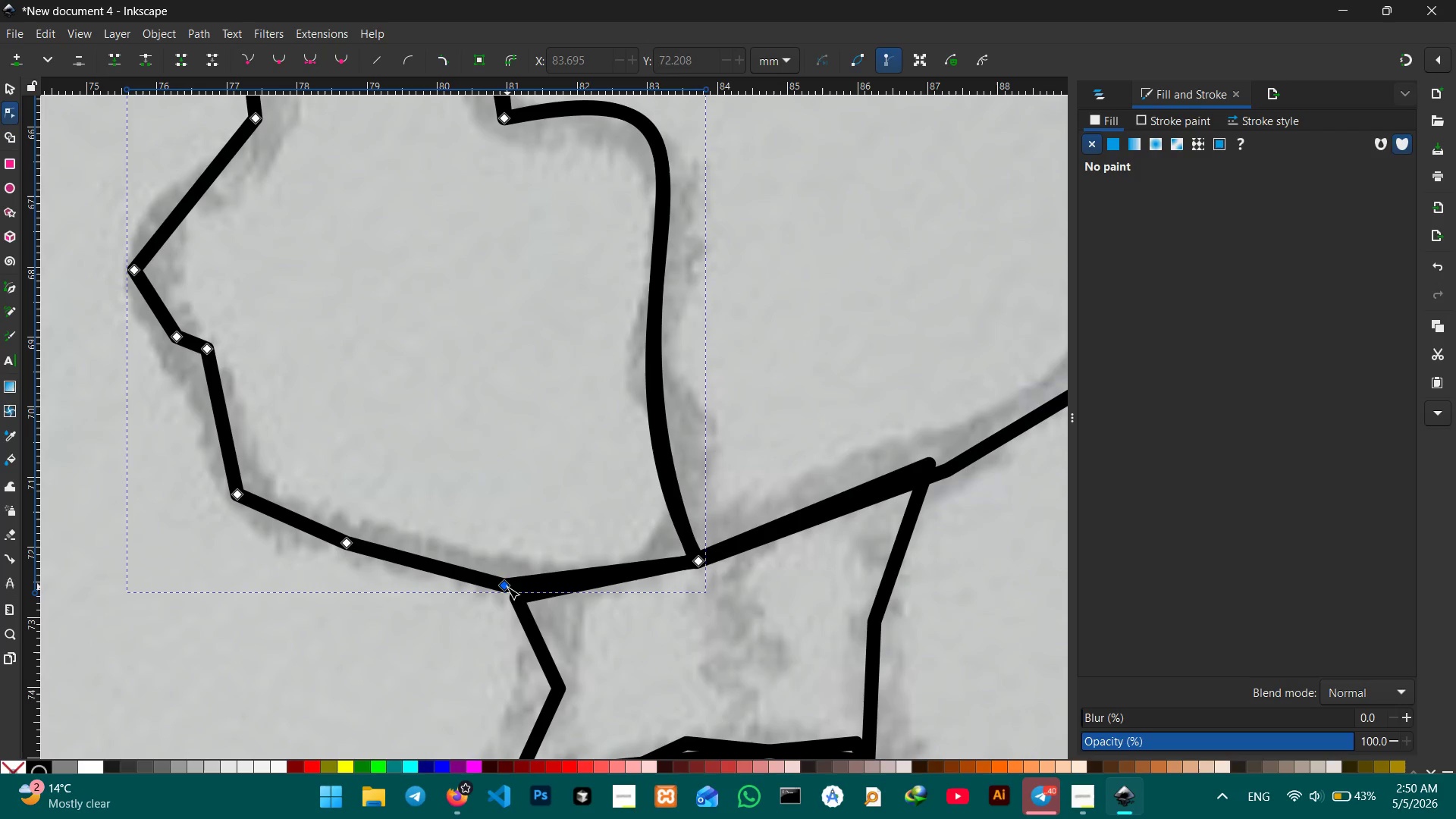 
left_click([507, 587])
 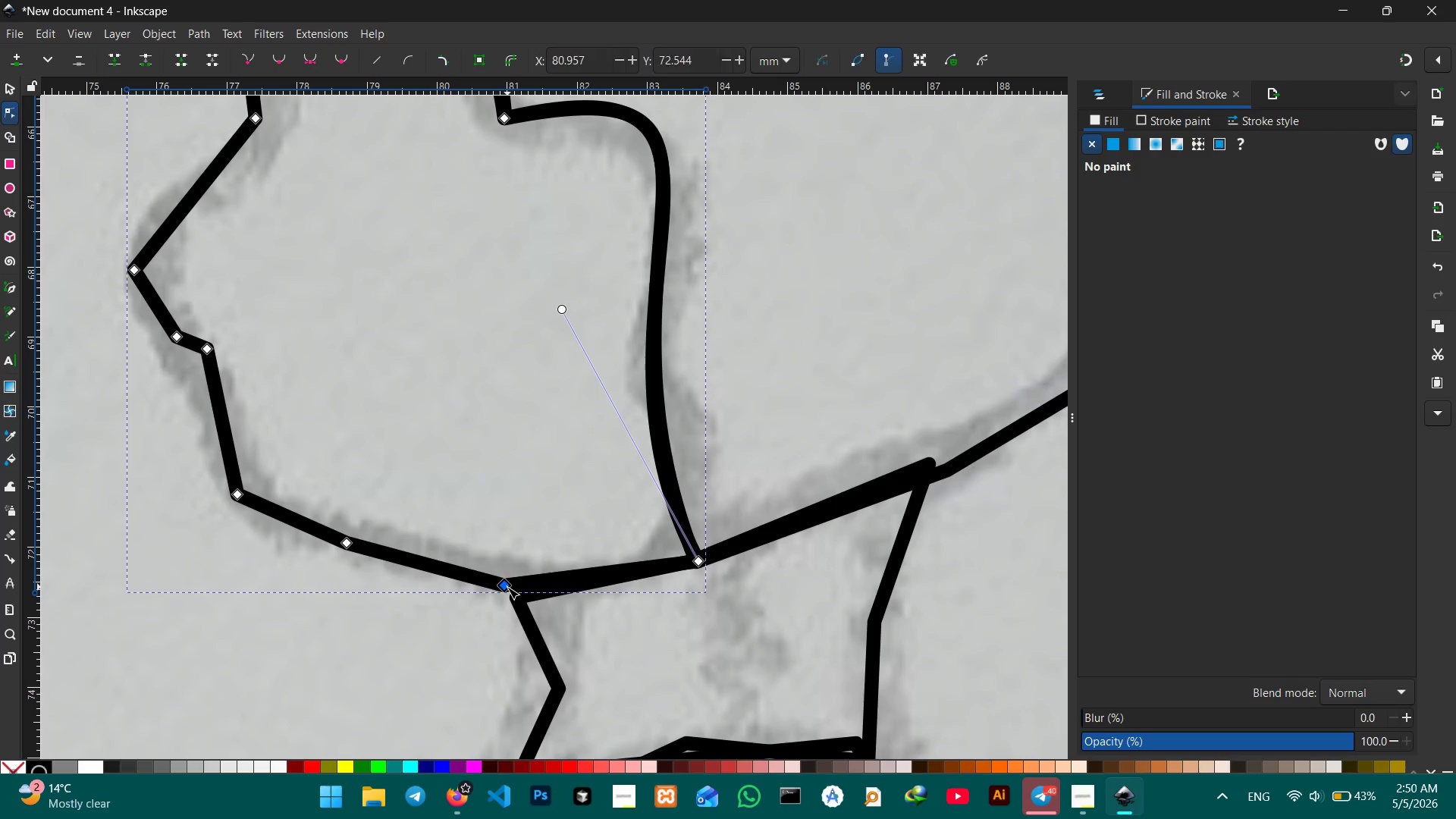 
key(Backspace)
 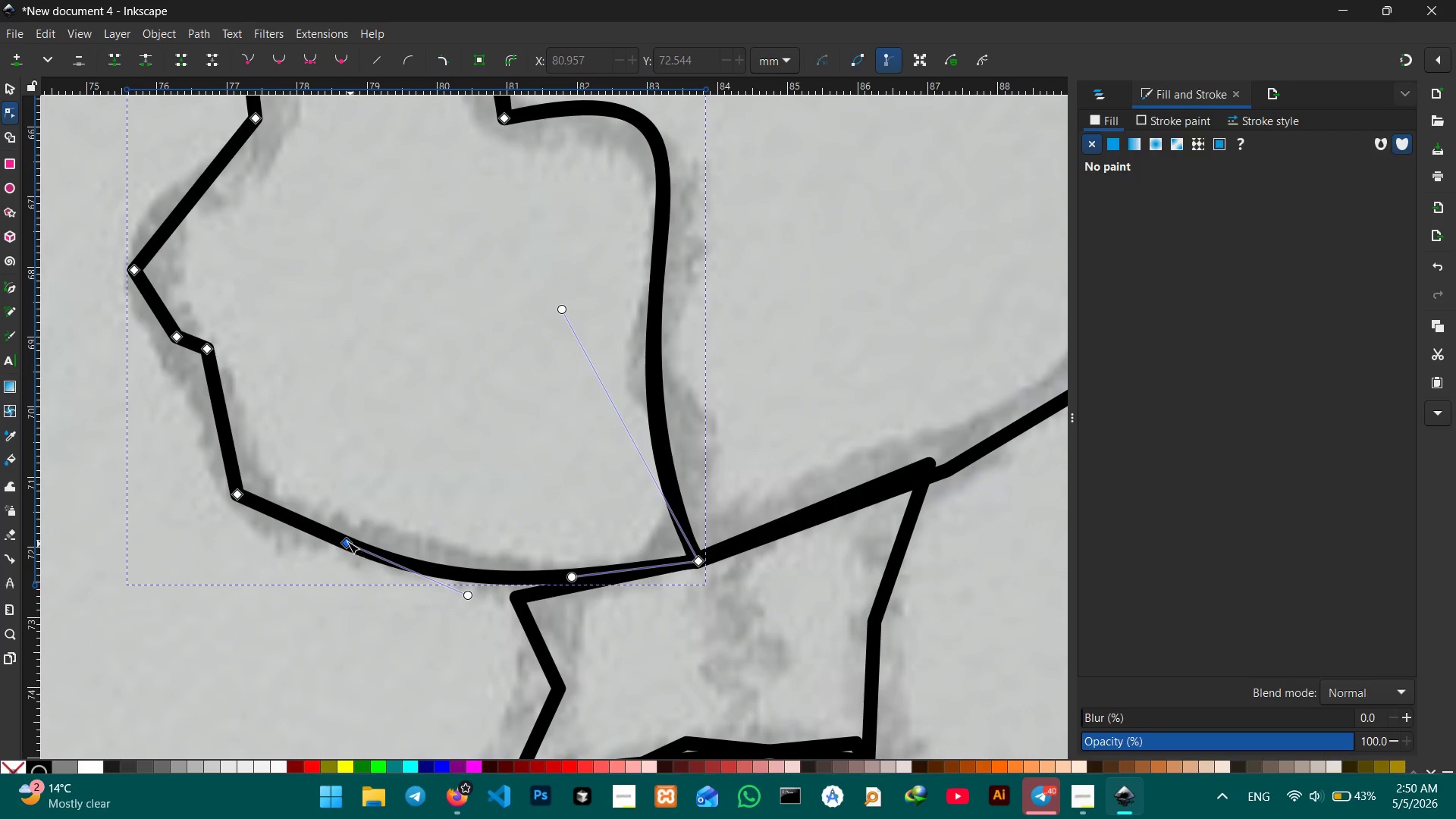 
left_click([346, 541])
 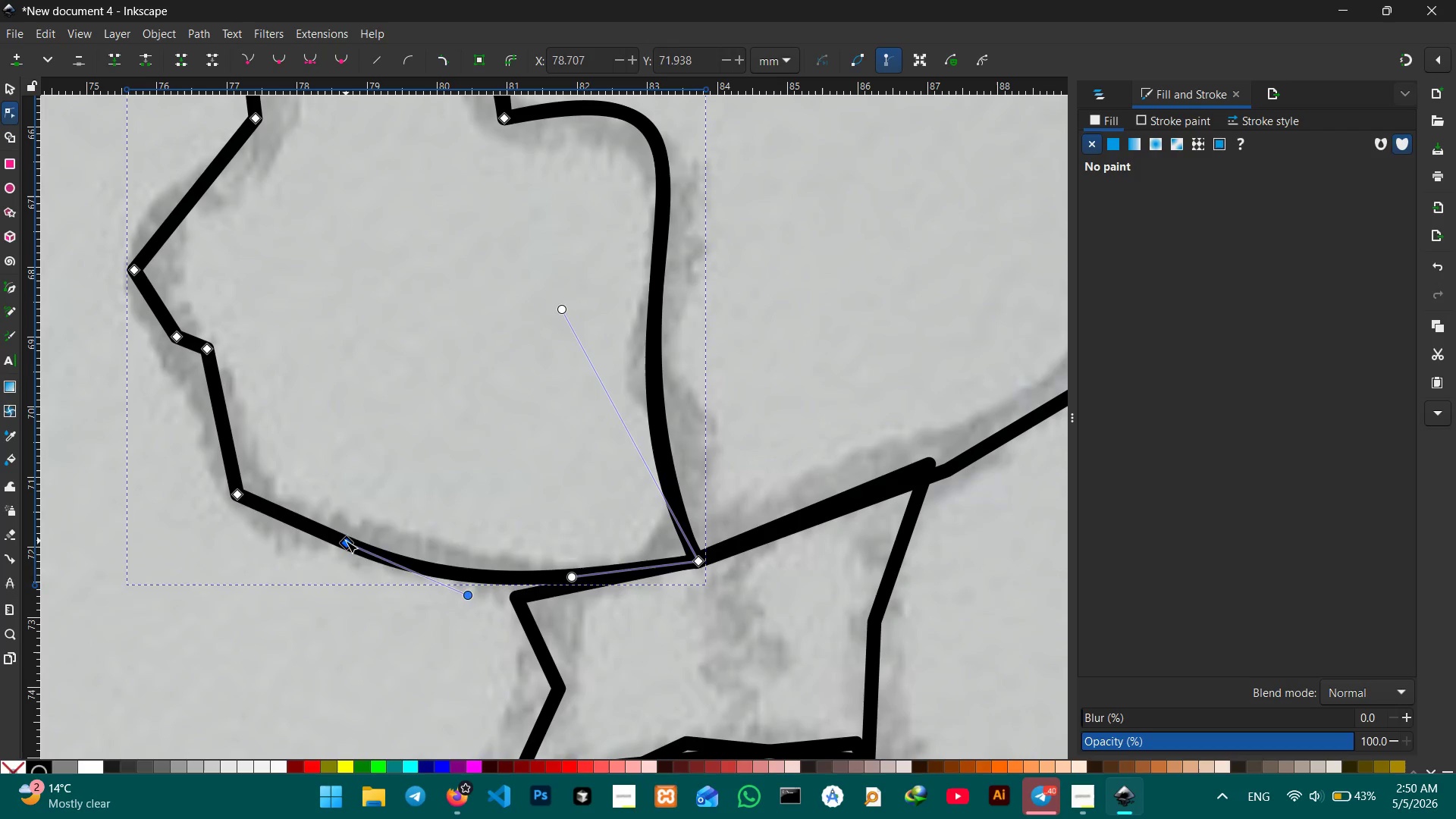 
key(Backspace)
 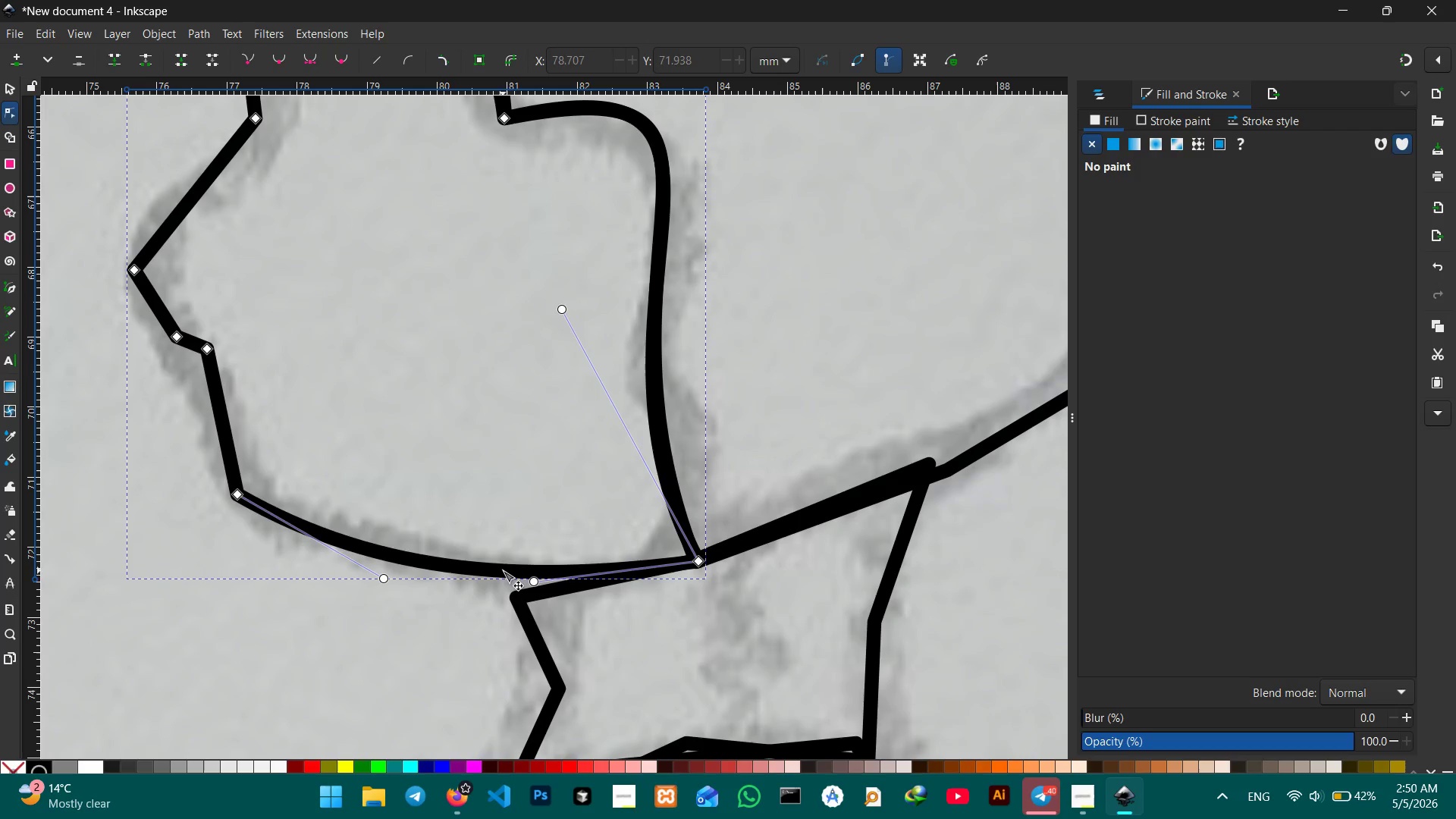 
left_click_drag(start_coordinate=[504, 570], to_coordinate=[503, 587])
 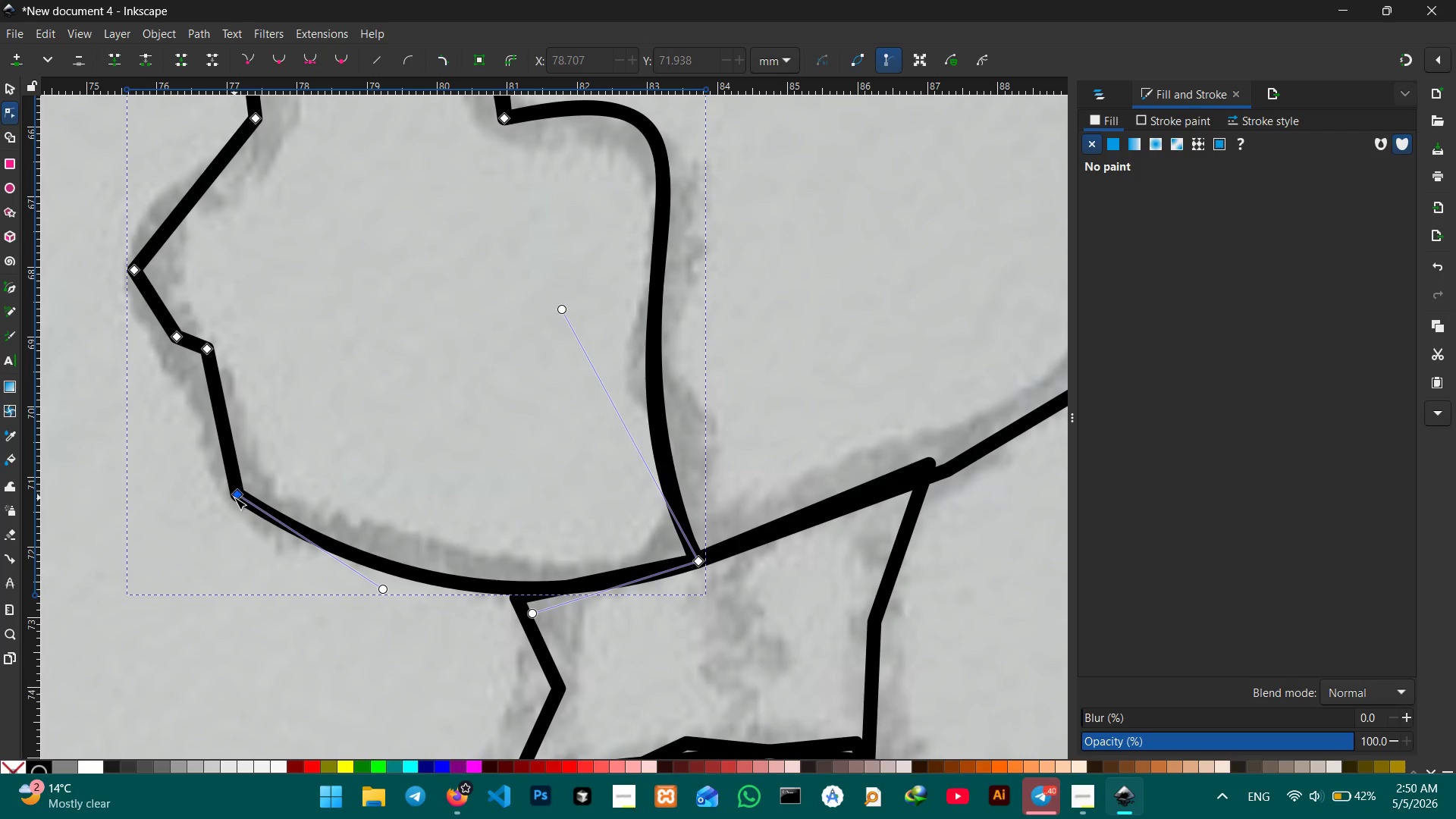 
left_click([234, 497])
 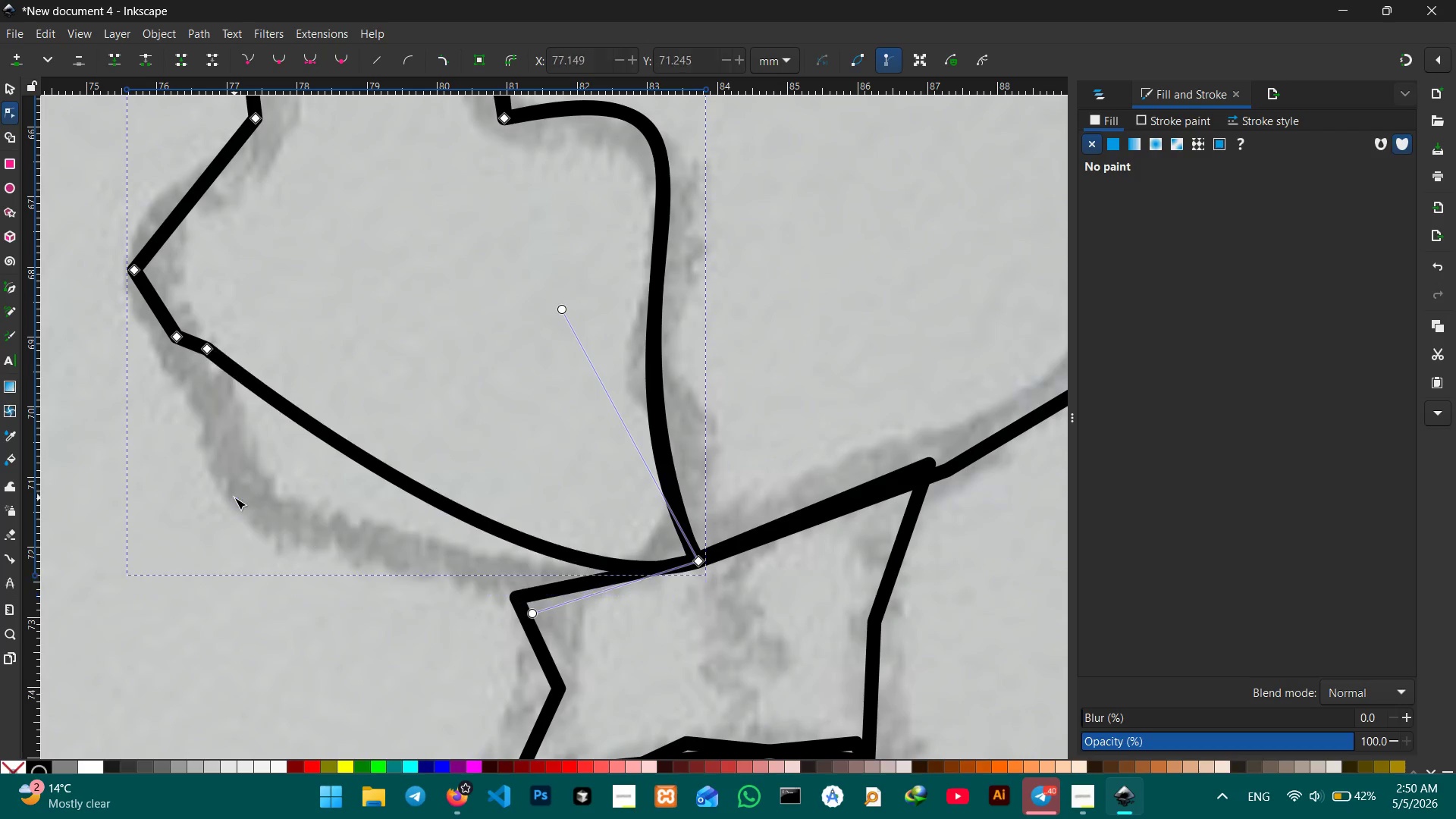 
key(Backspace)
 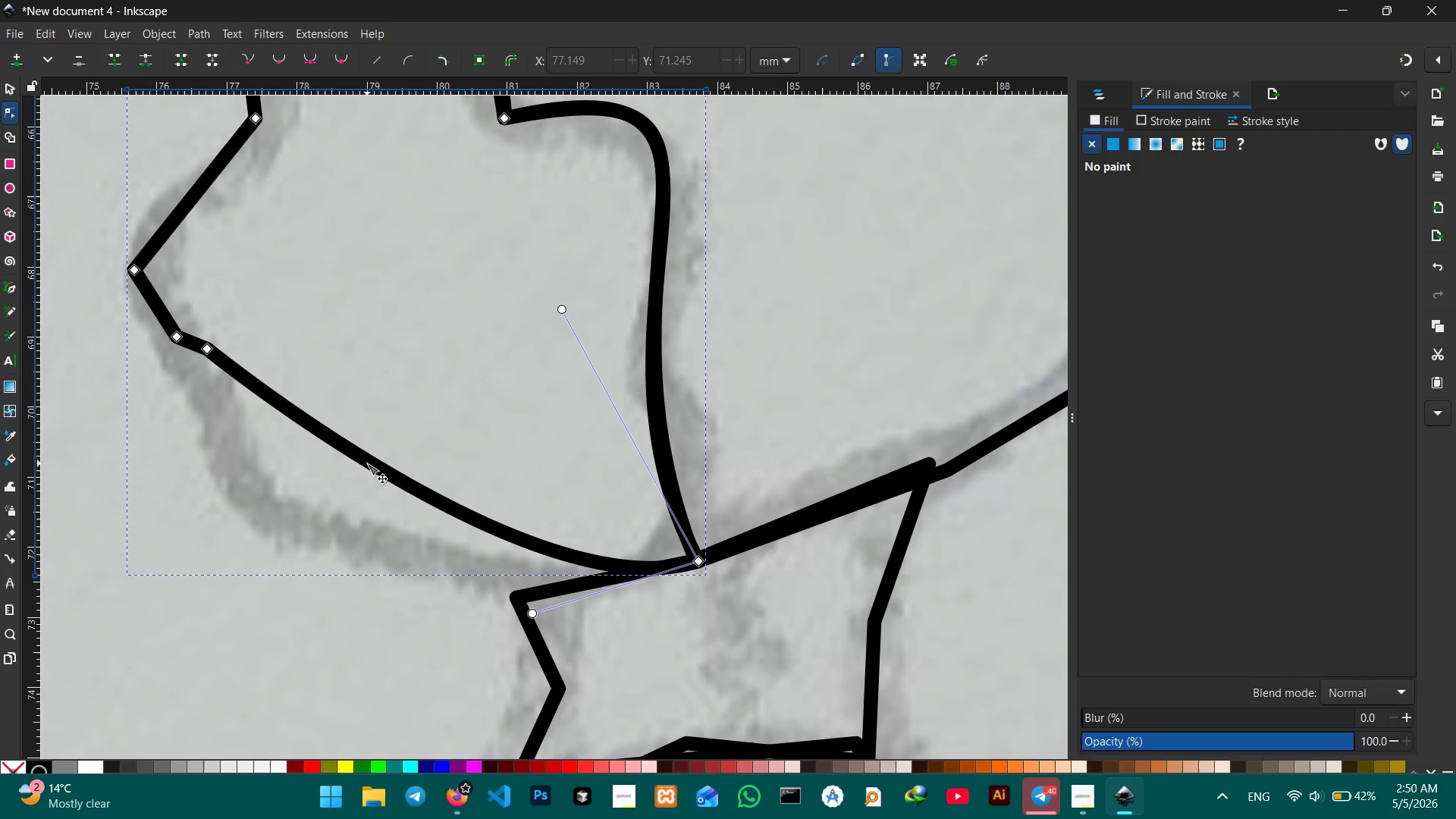 
left_click_drag(start_coordinate=[367, 463], to_coordinate=[334, 577])
 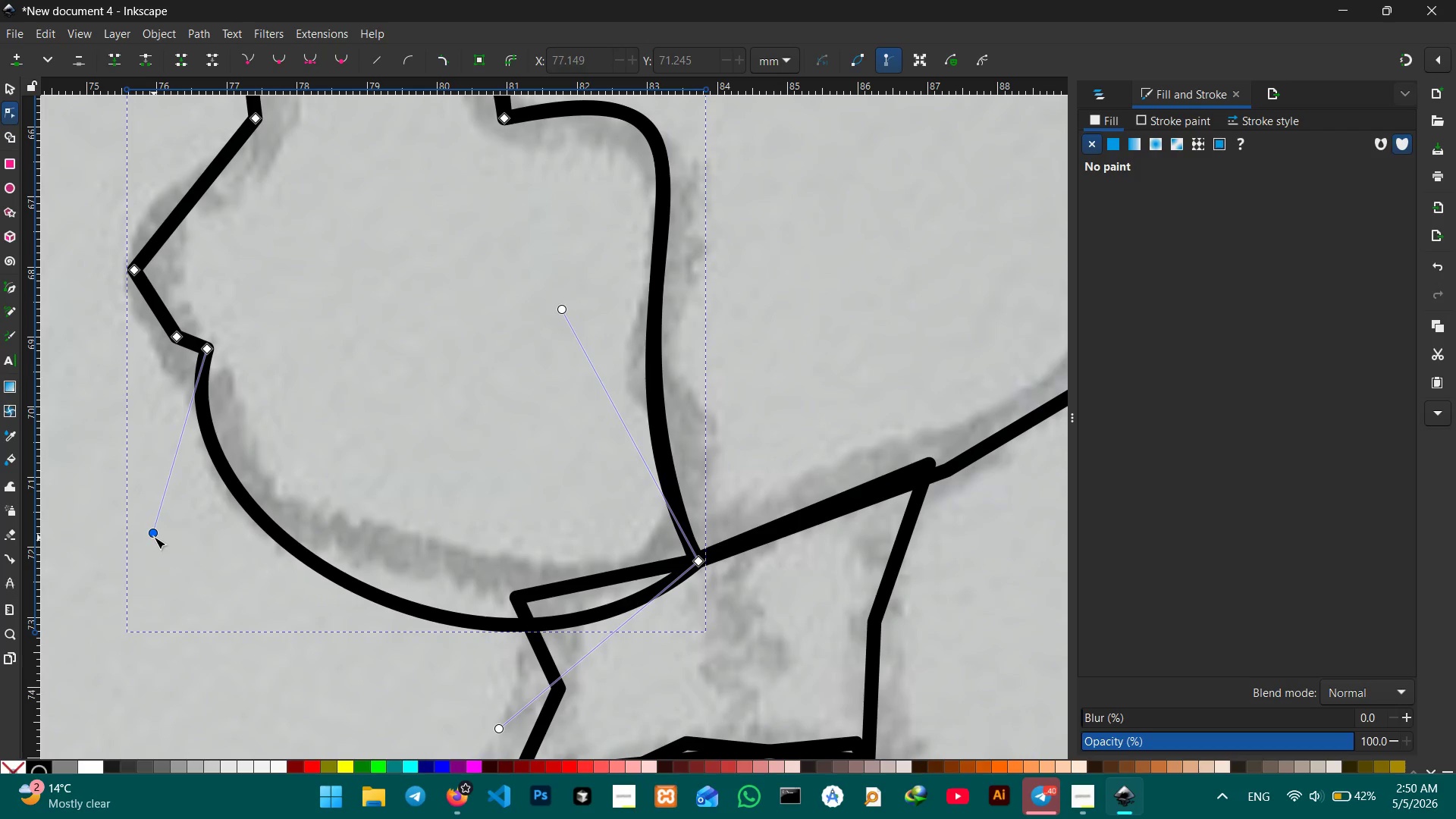 
left_click_drag(start_coordinate=[154, 536], to_coordinate=[278, 493])
 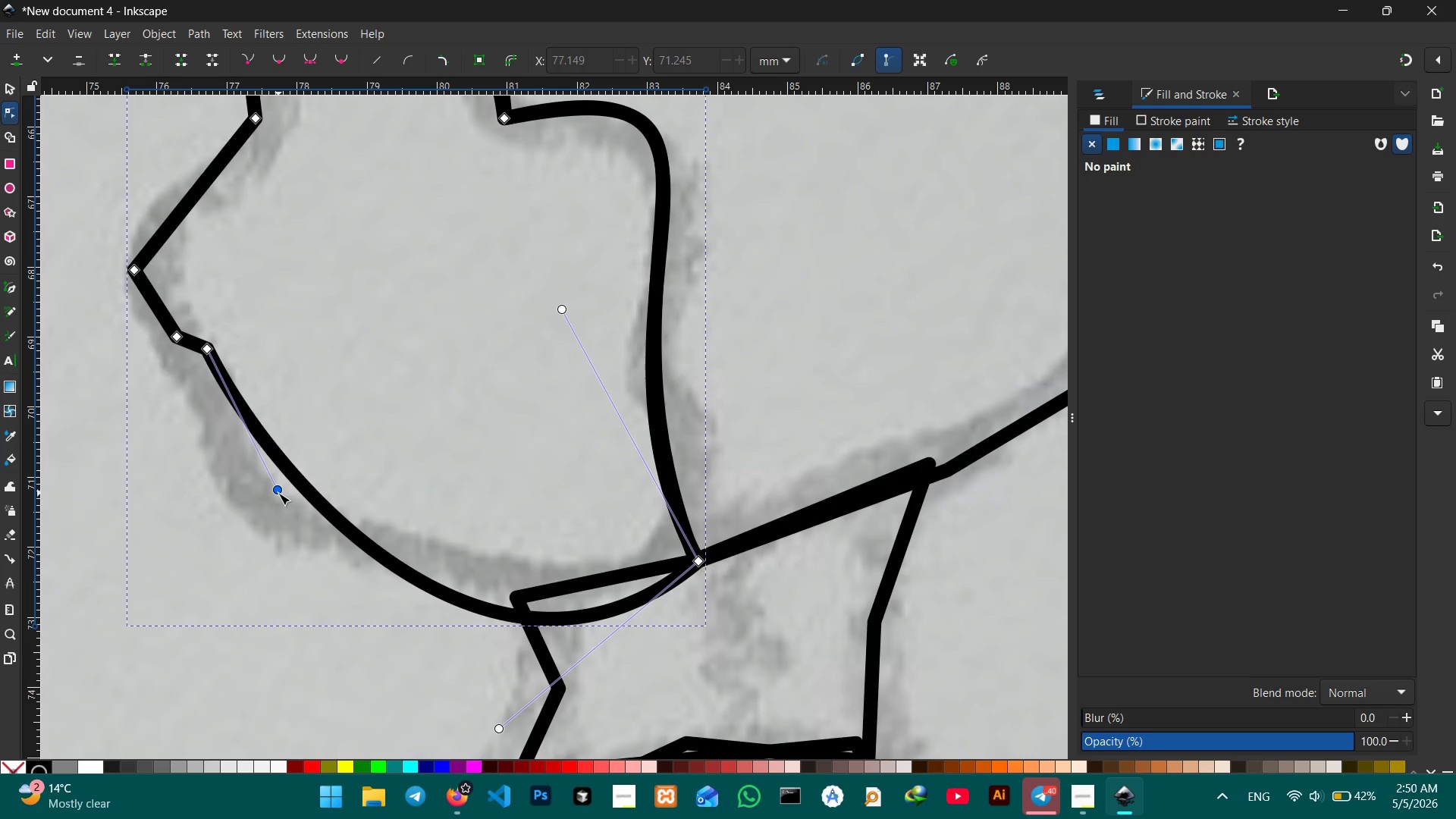 
key(Control+Z)
 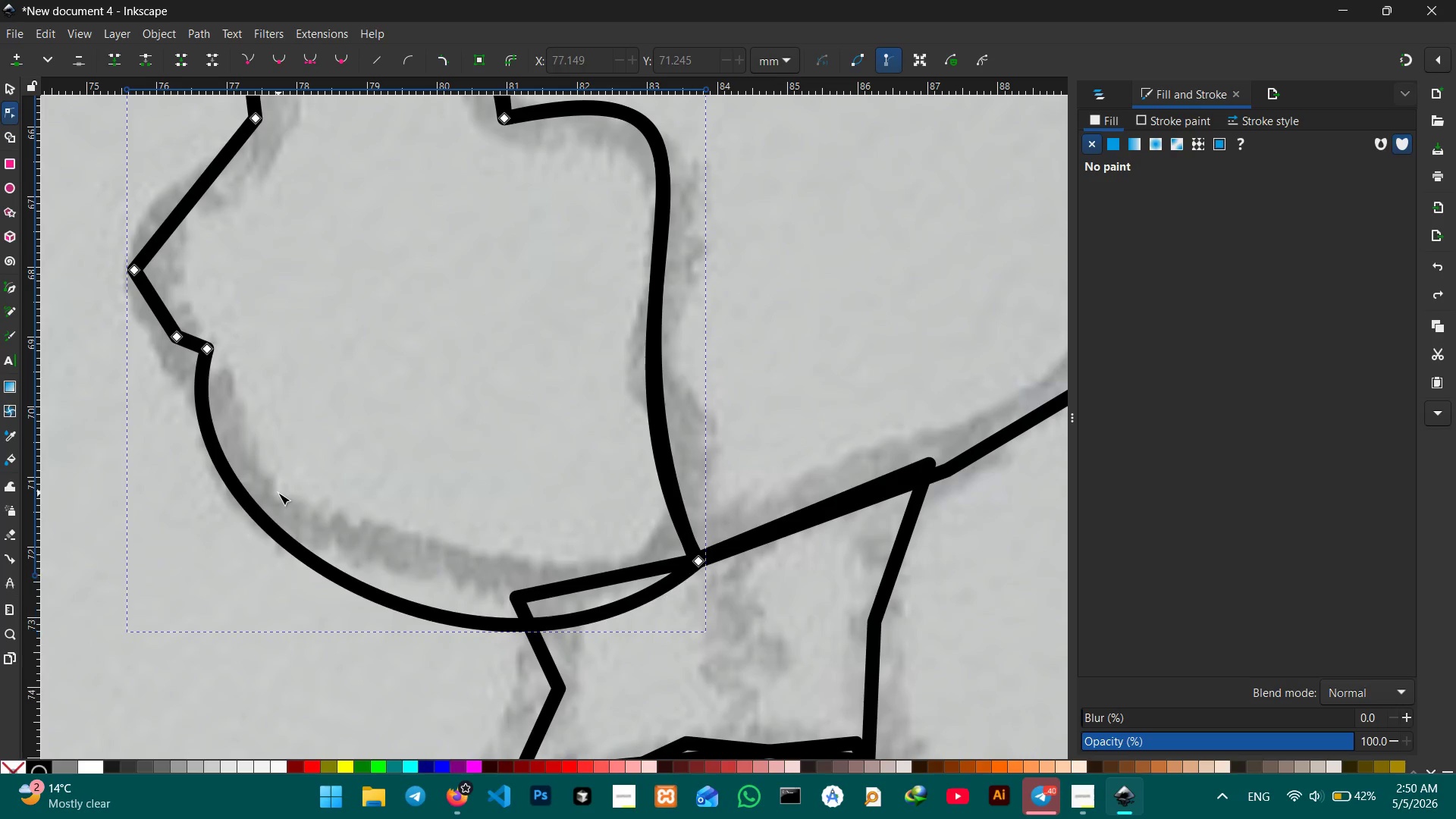 
key(Control+Z)
 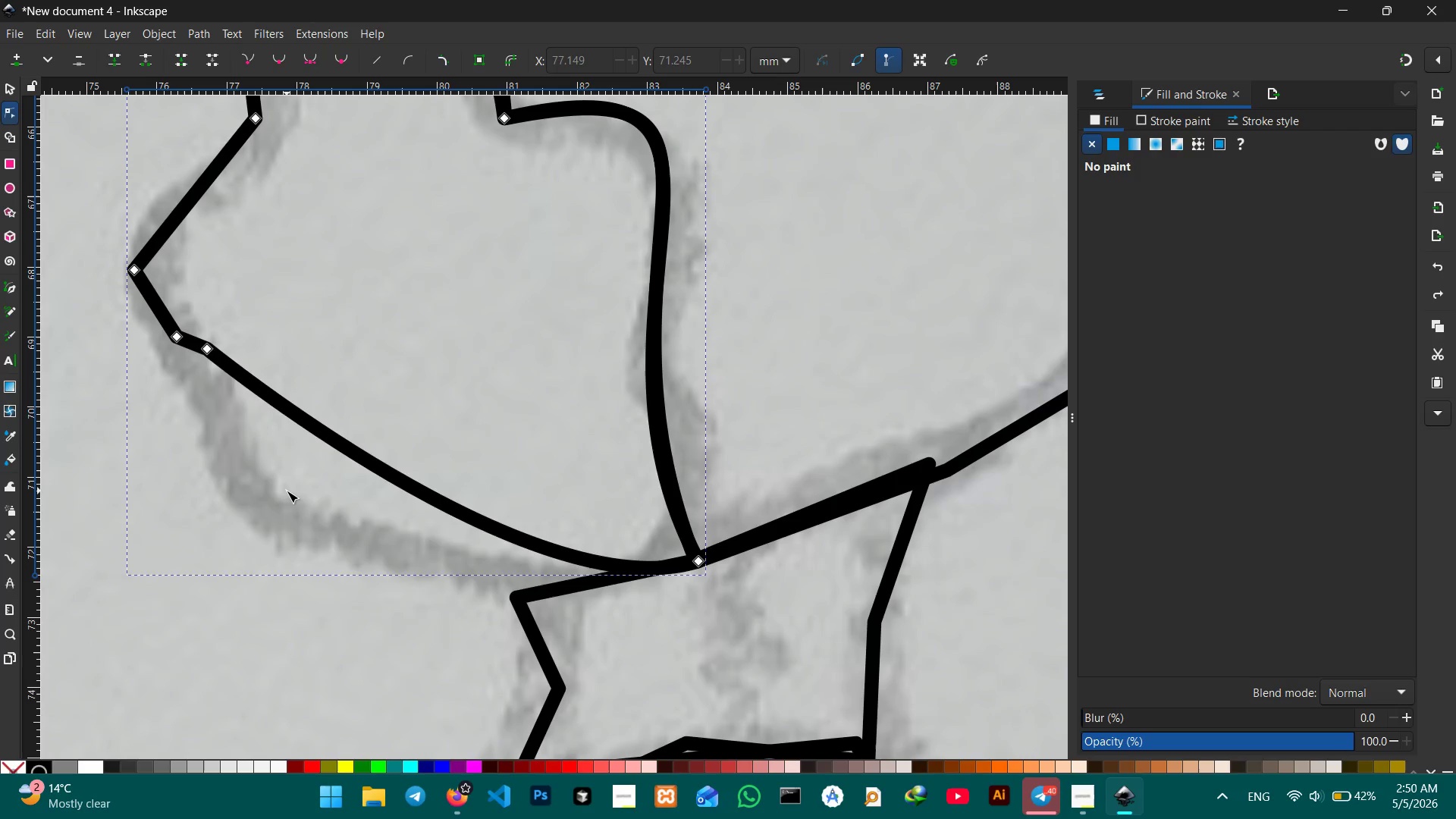 
key(Control+Z)
 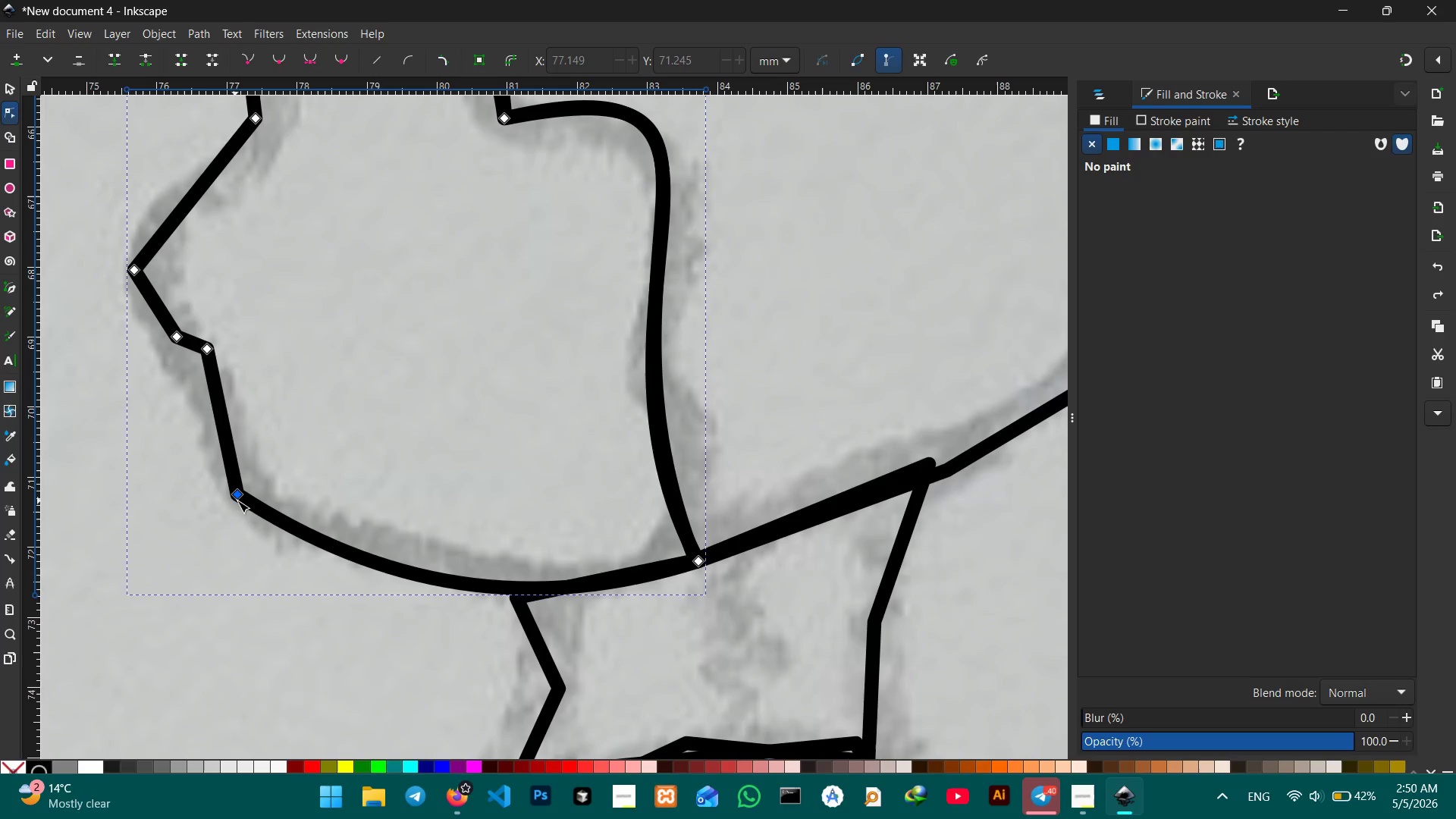 
left_click([238, 500])
 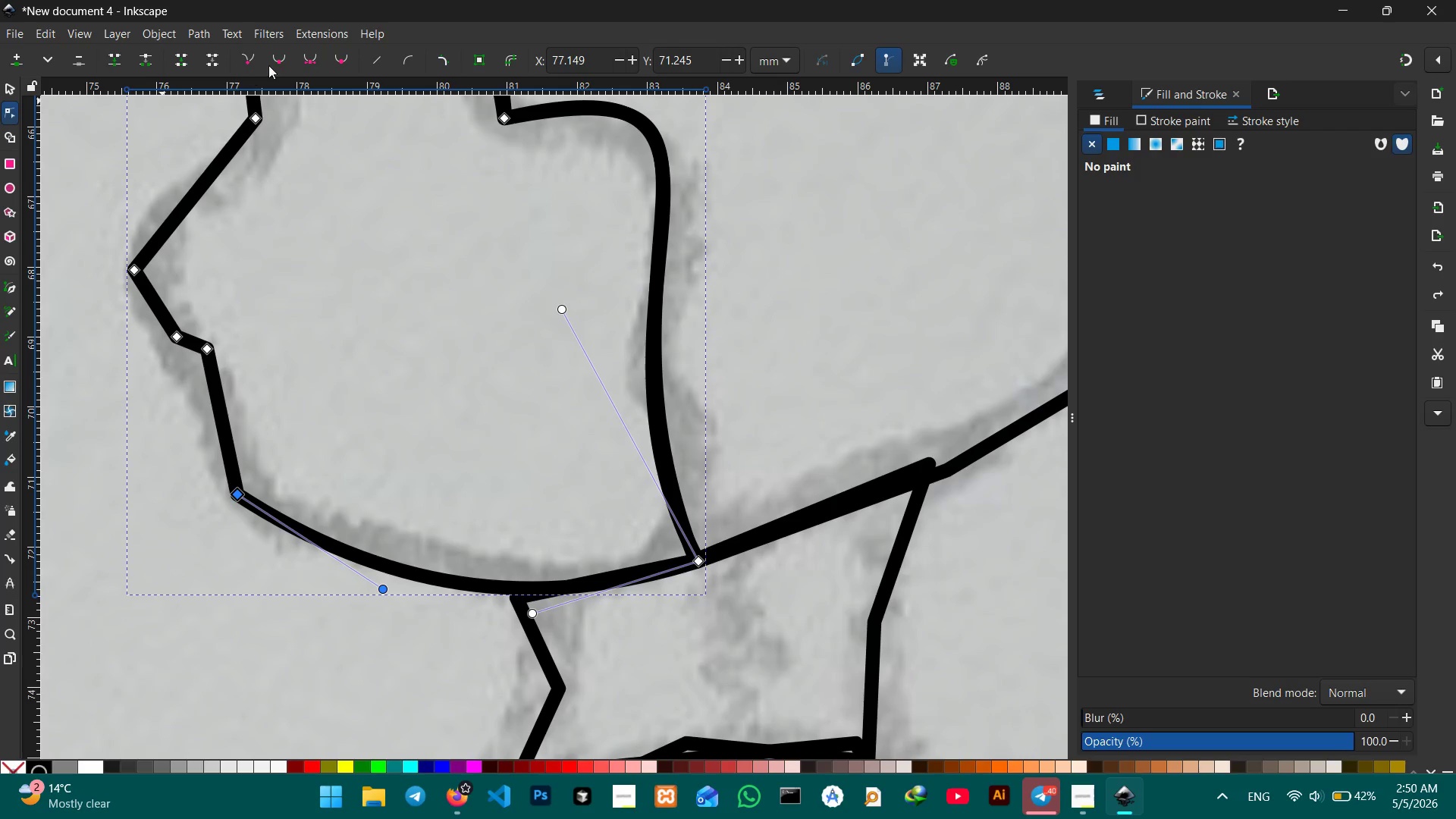 
left_click([275, 58])
 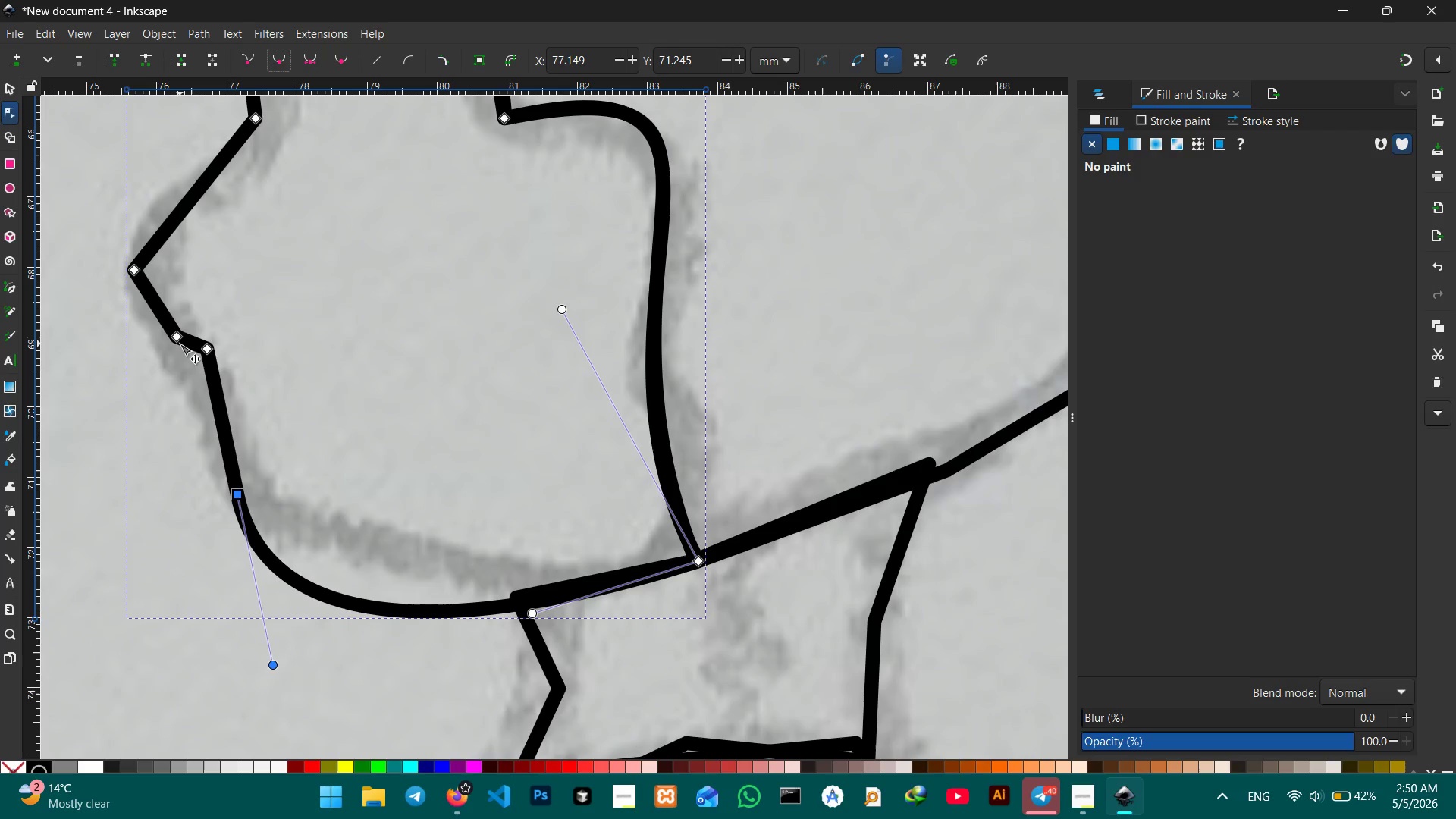 
left_click([179, 340])
 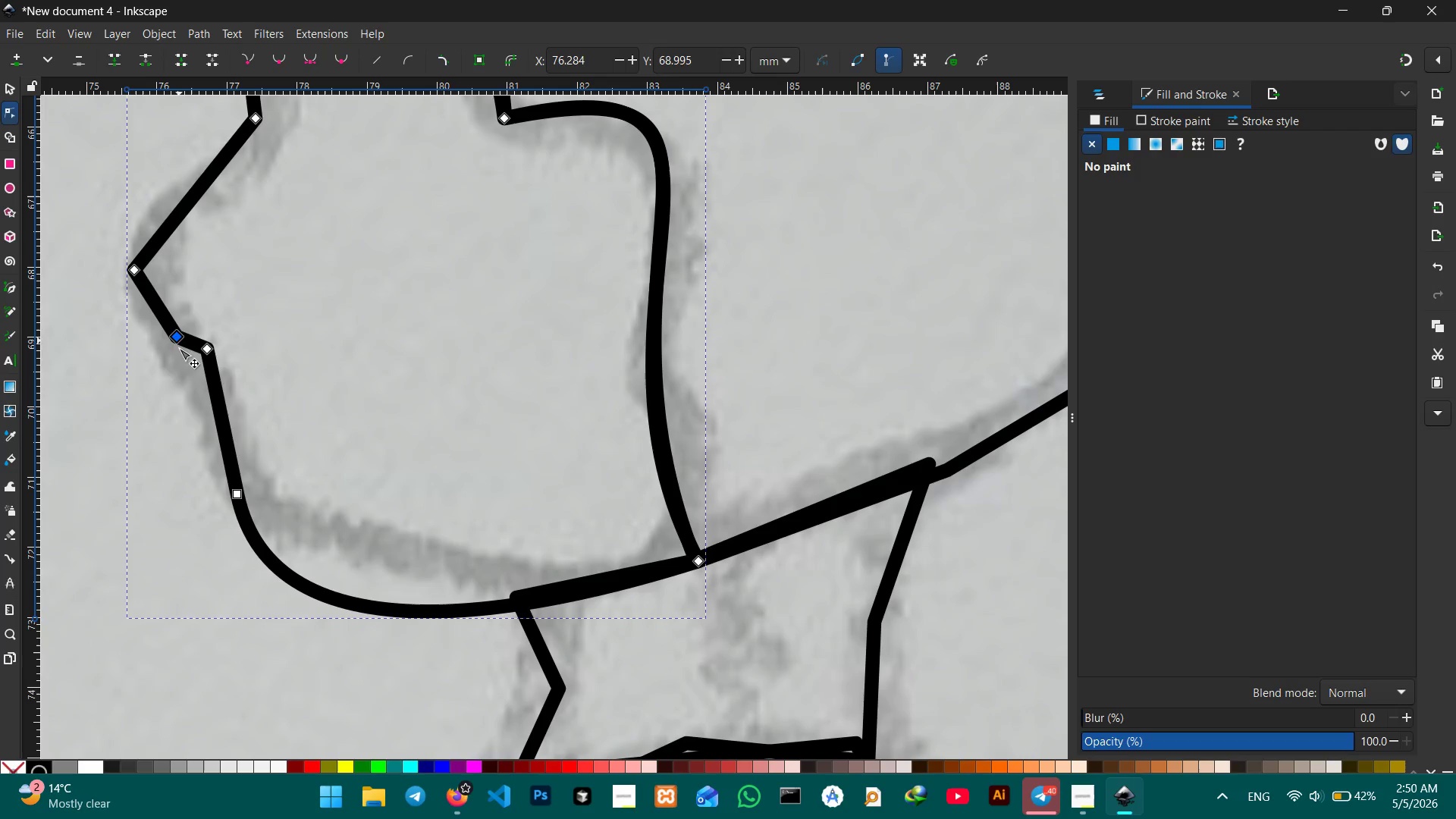 
key(Backspace)
 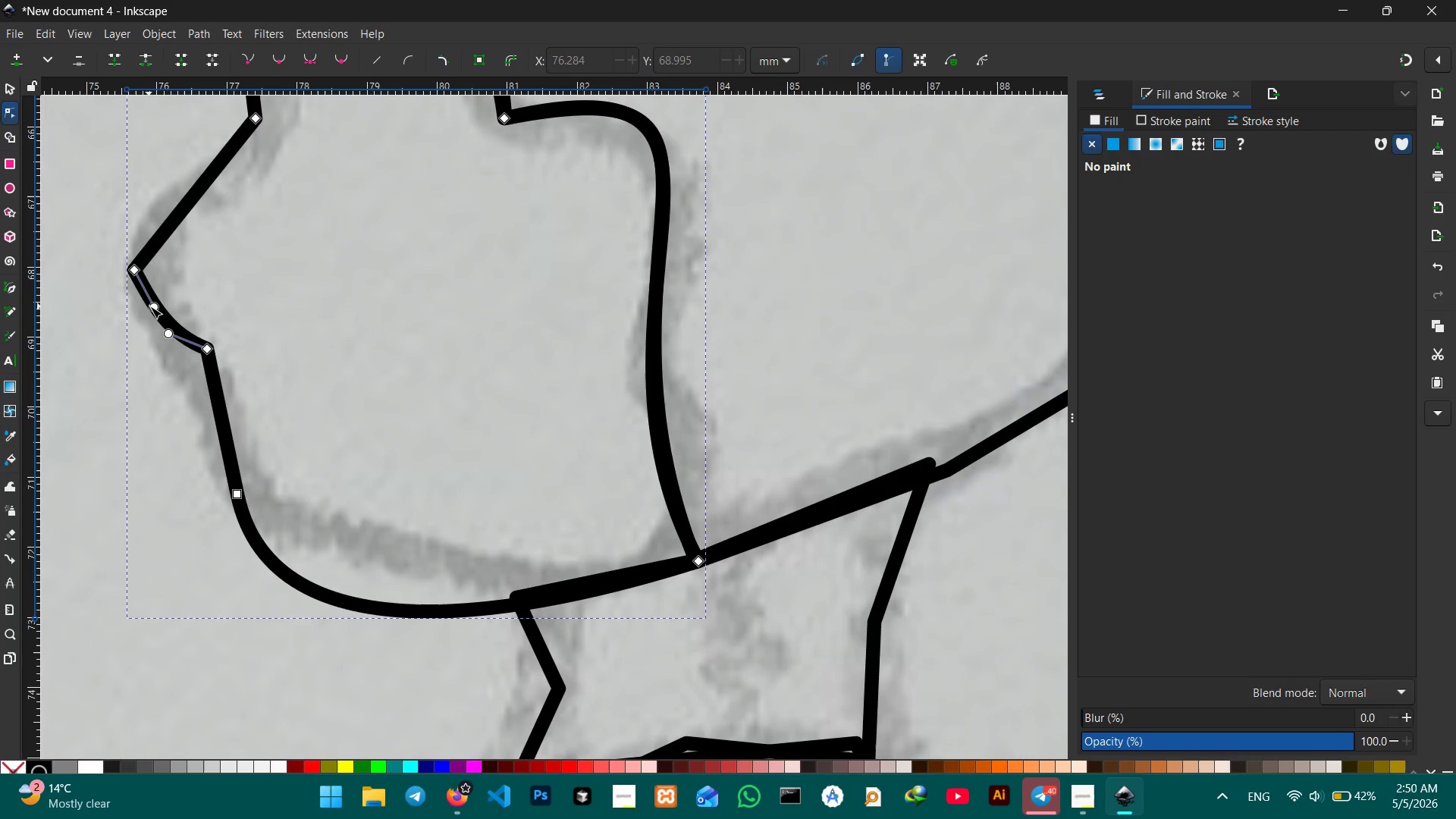 
left_click_drag(start_coordinate=[150, 306], to_coordinate=[129, 337])
 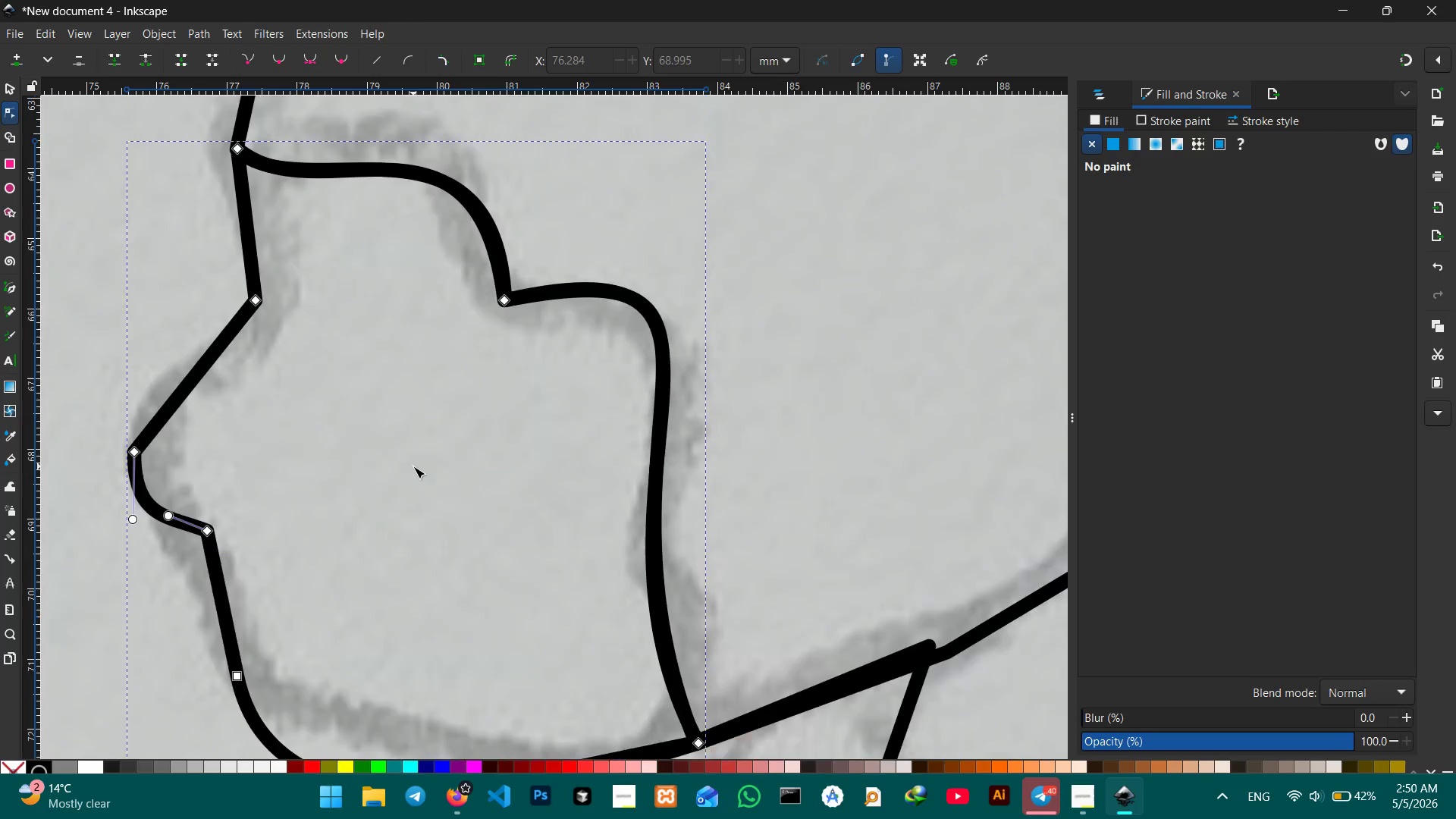 
scroll: coordinate [301, 287], scroll_direction: up, amount: 5.0
 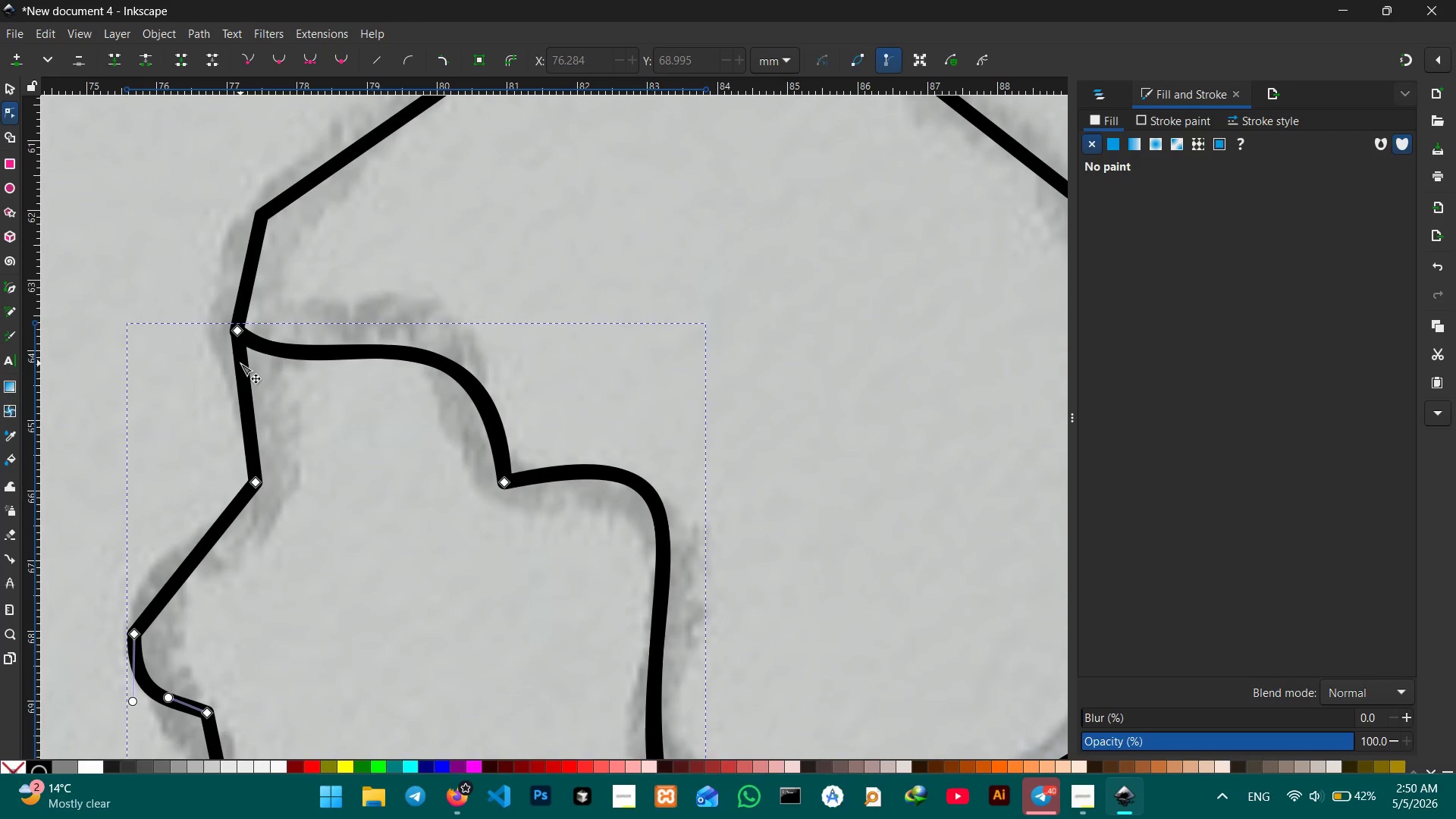 
left_click([240, 363])
 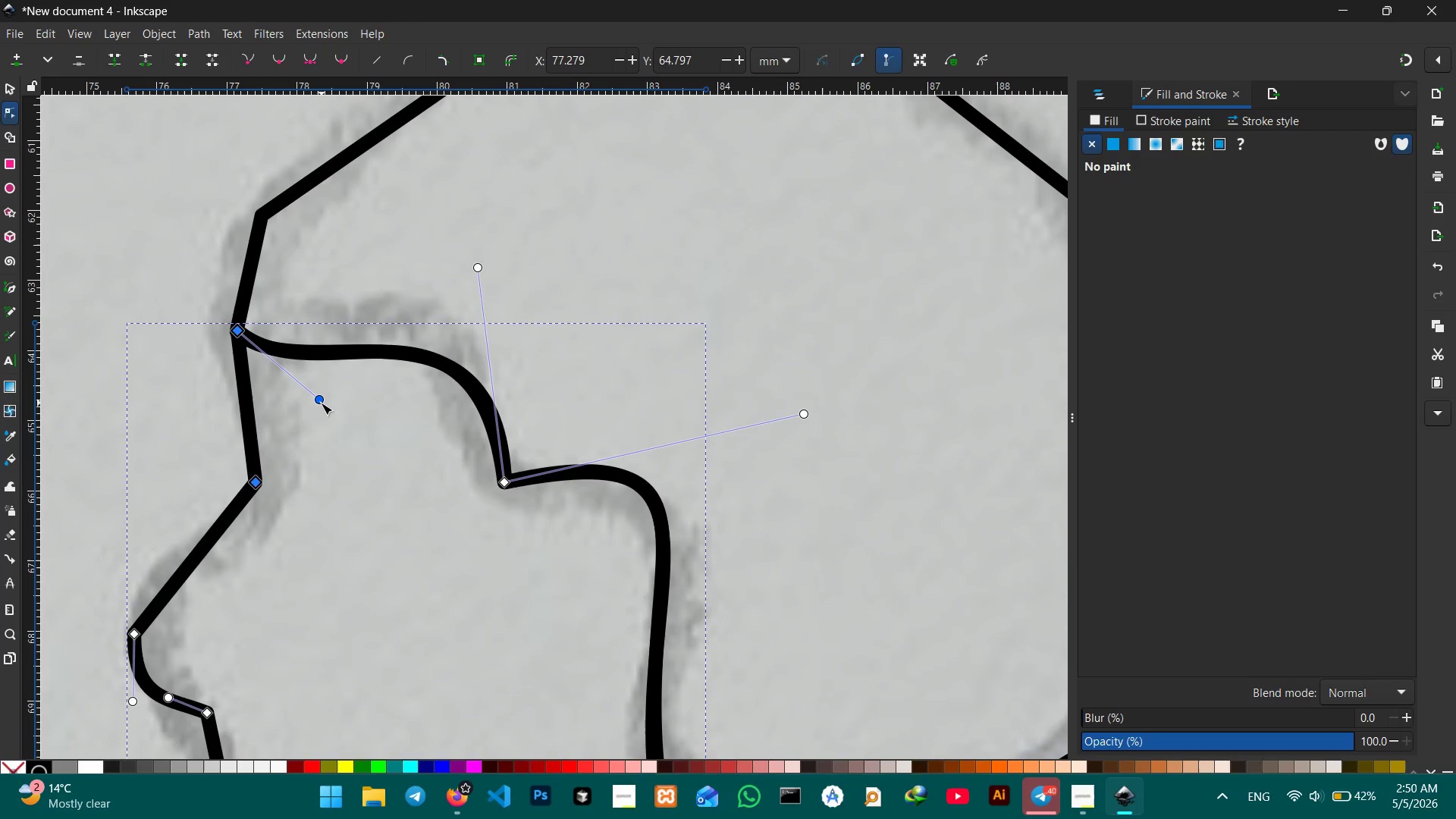 
left_click_drag(start_coordinate=[321, 403], to_coordinate=[289, 388])
 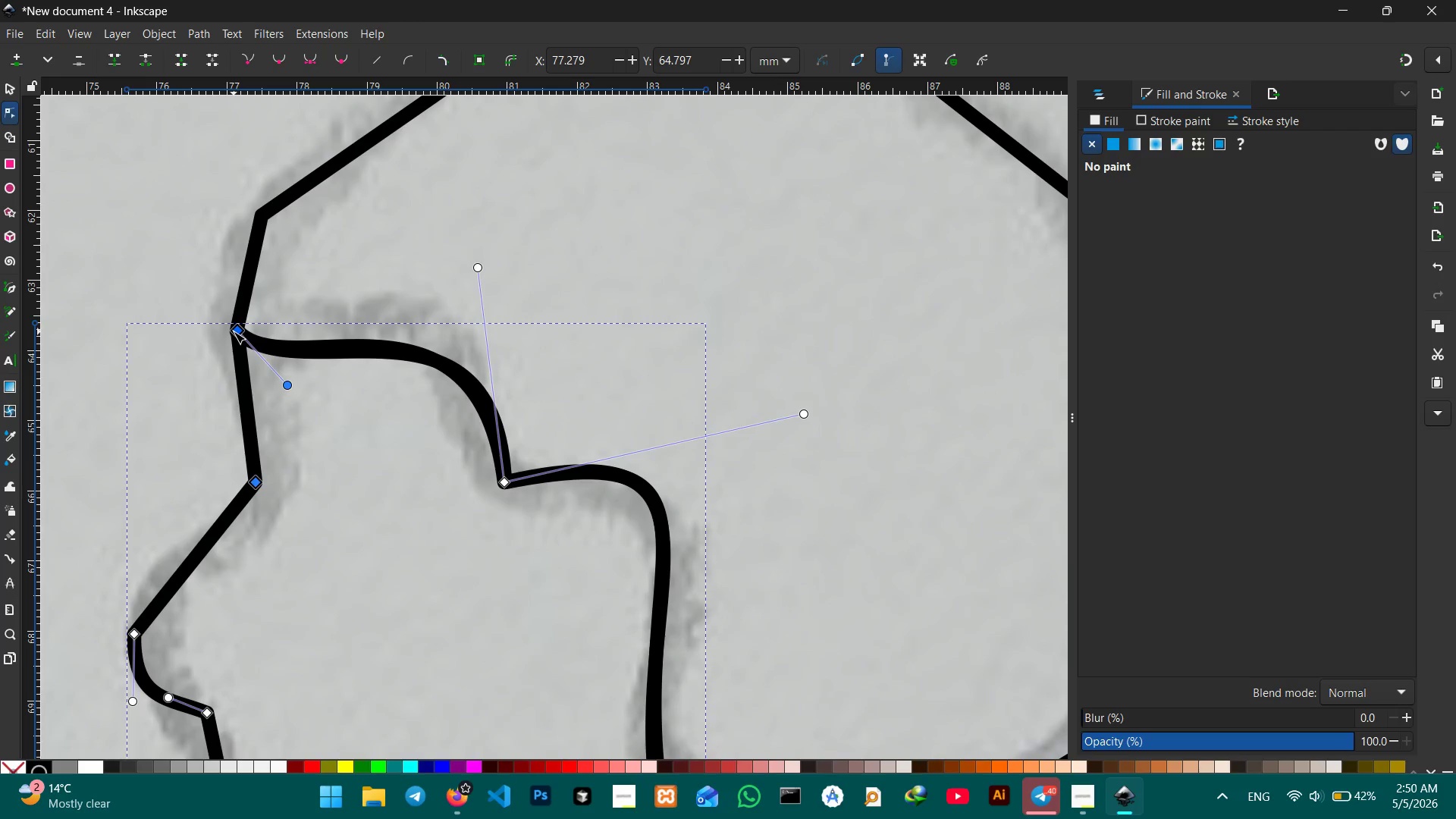 
left_click([234, 331])
 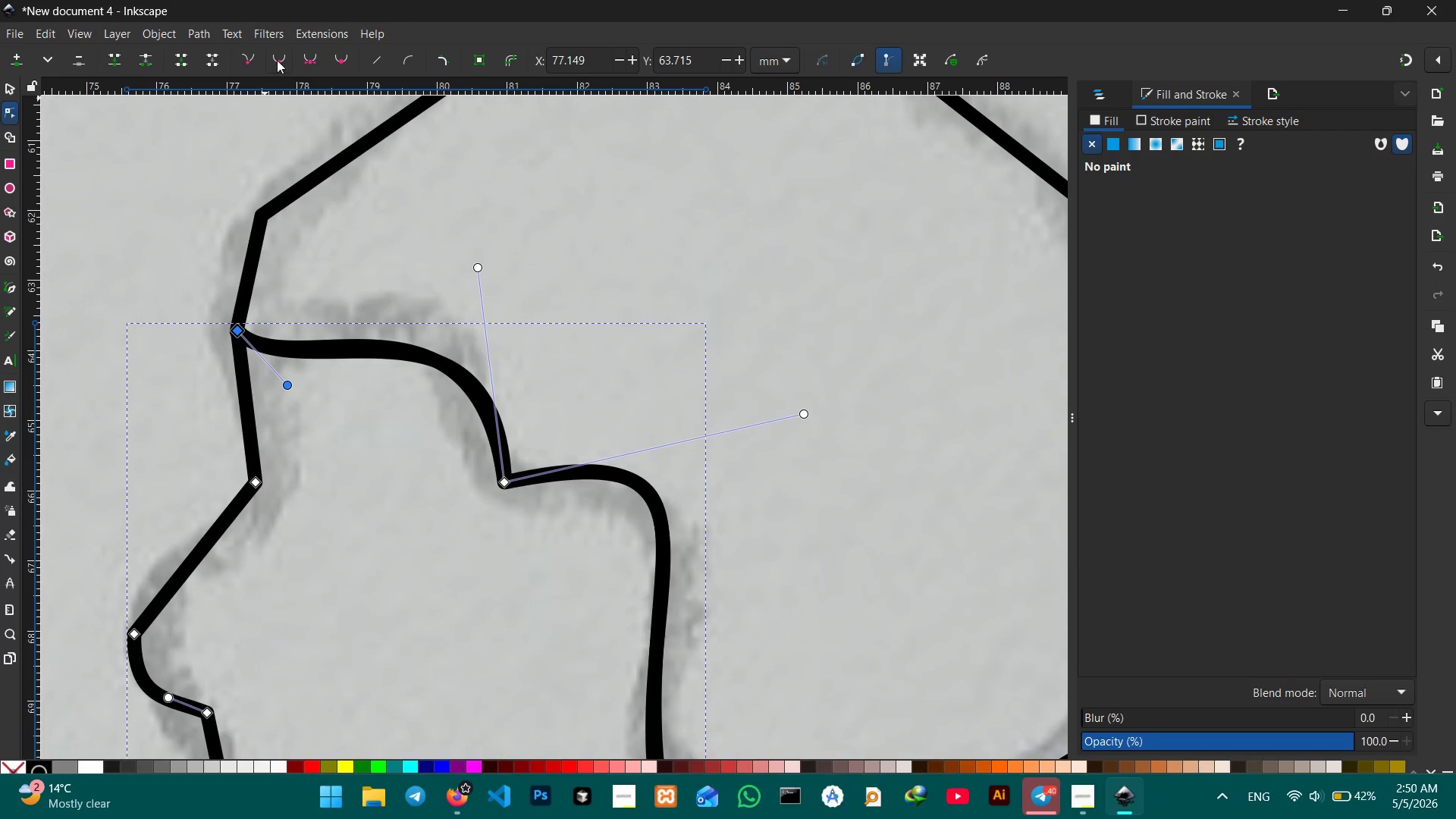 
left_click([277, 57])
 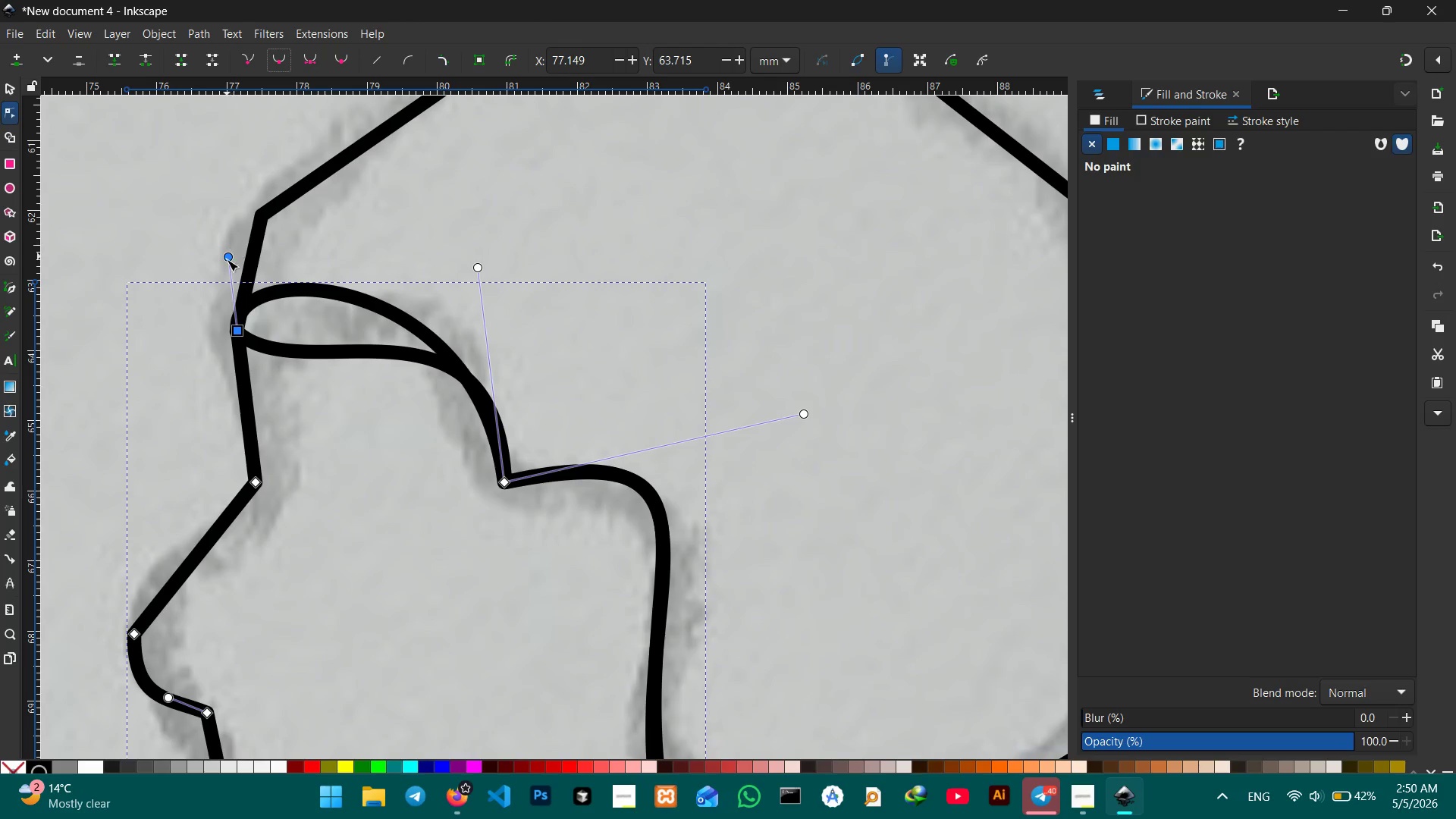 
left_click_drag(start_coordinate=[226, 265], to_coordinate=[202, 268])
 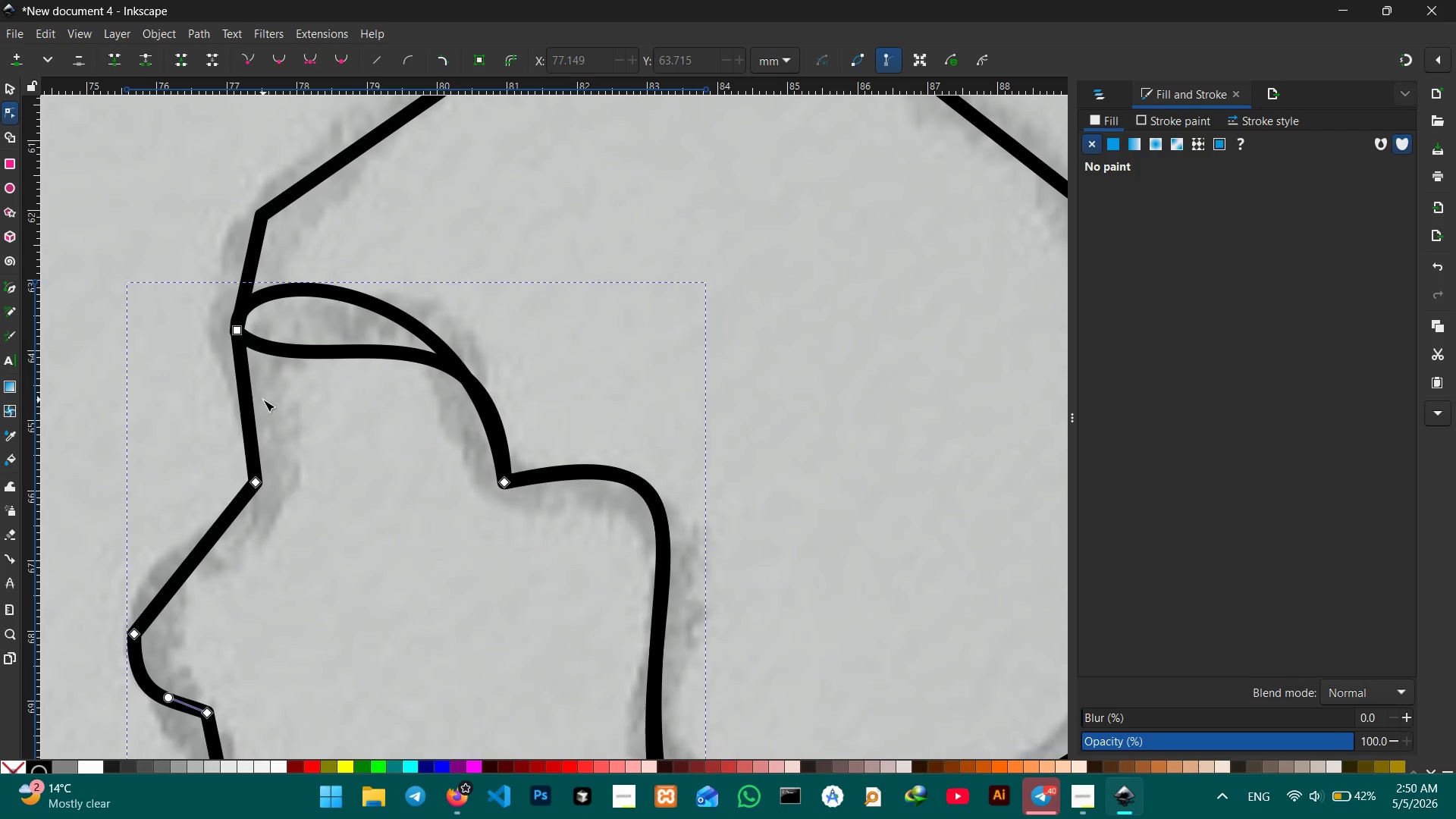 
left_click_drag(start_coordinate=[249, 396], to_coordinate=[229, 381])
 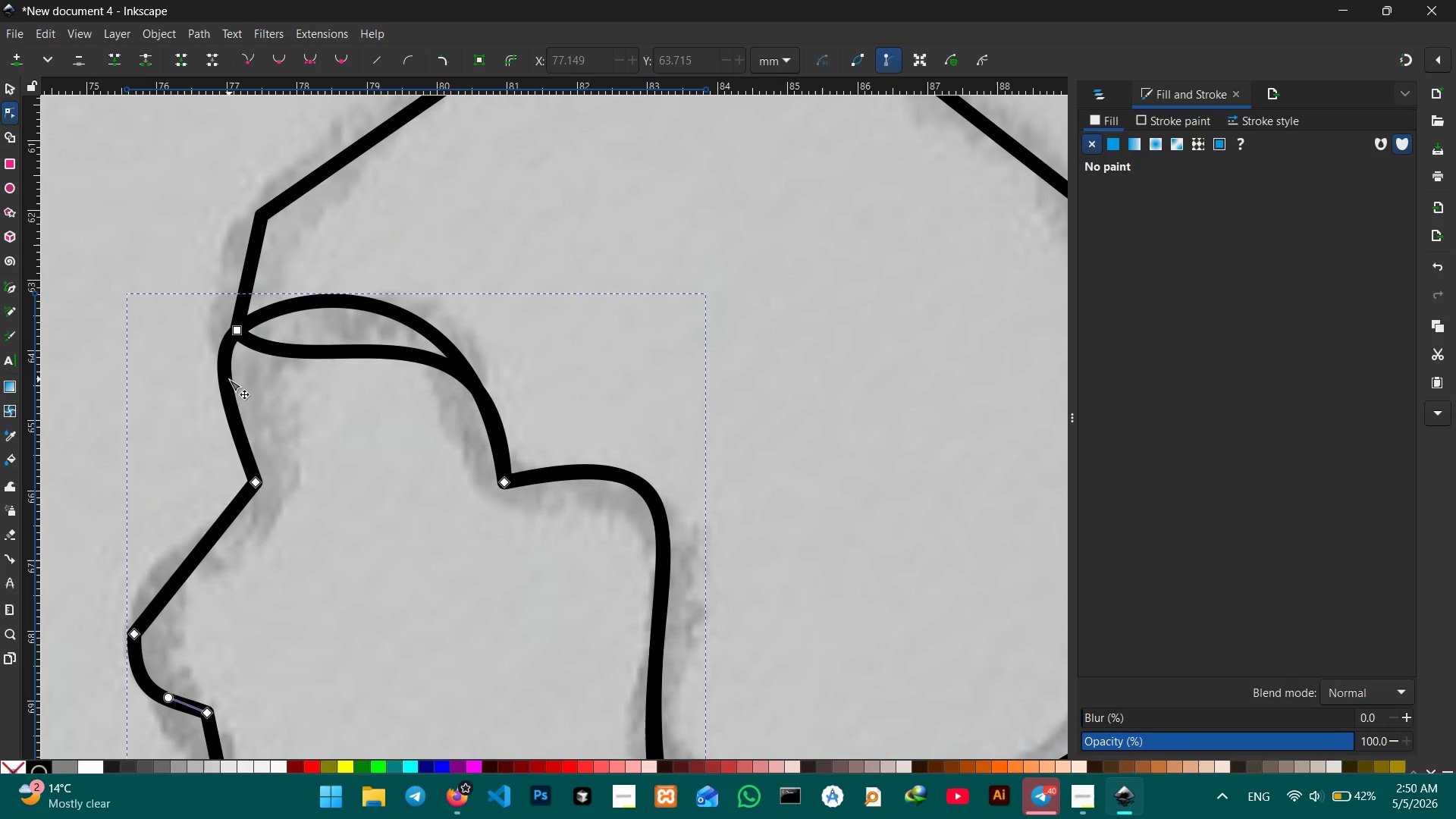 
key(Control+Z)
 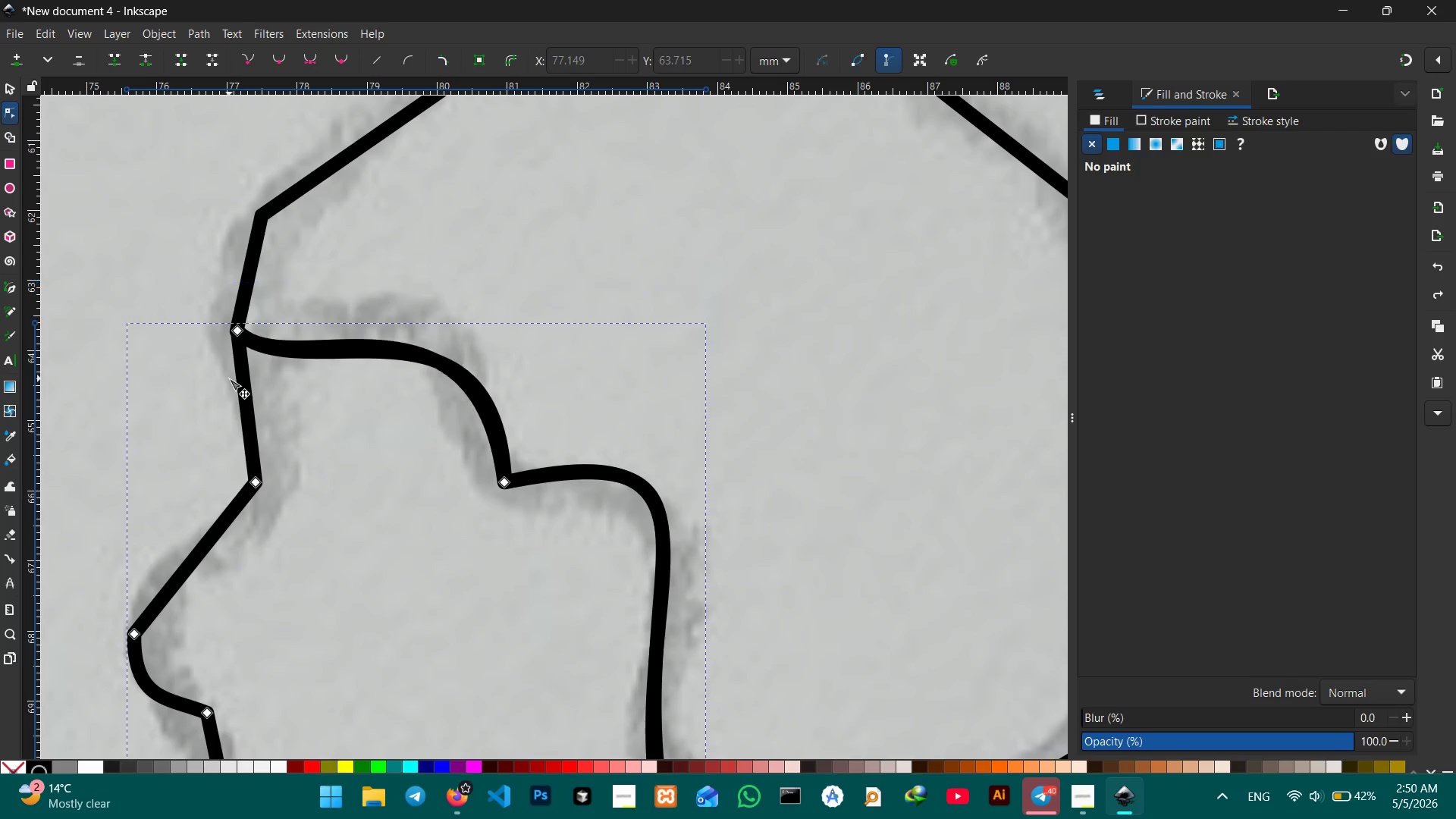 
key(Control+Z)
 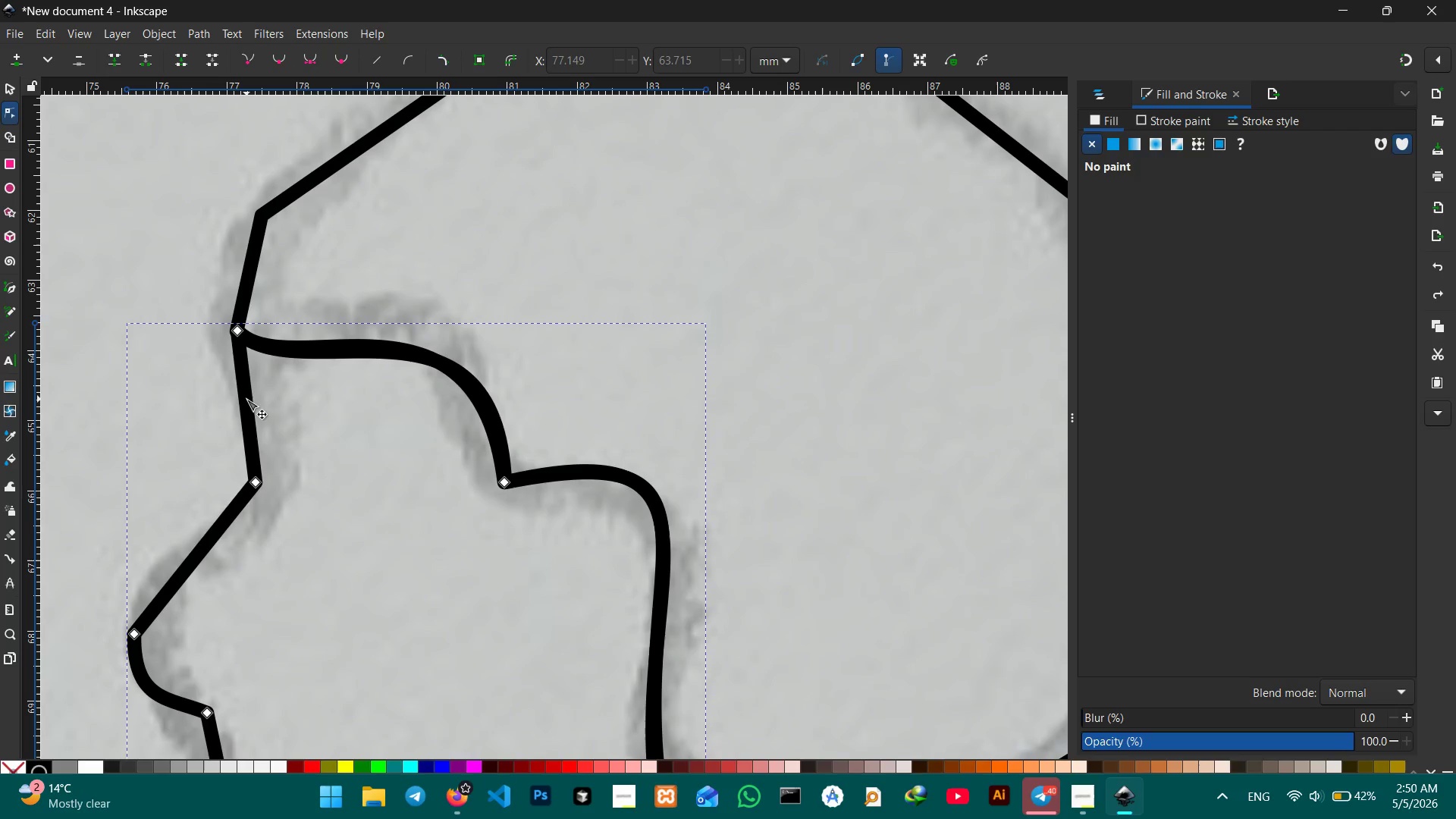 
left_click_drag(start_coordinate=[246, 398], to_coordinate=[227, 373])
 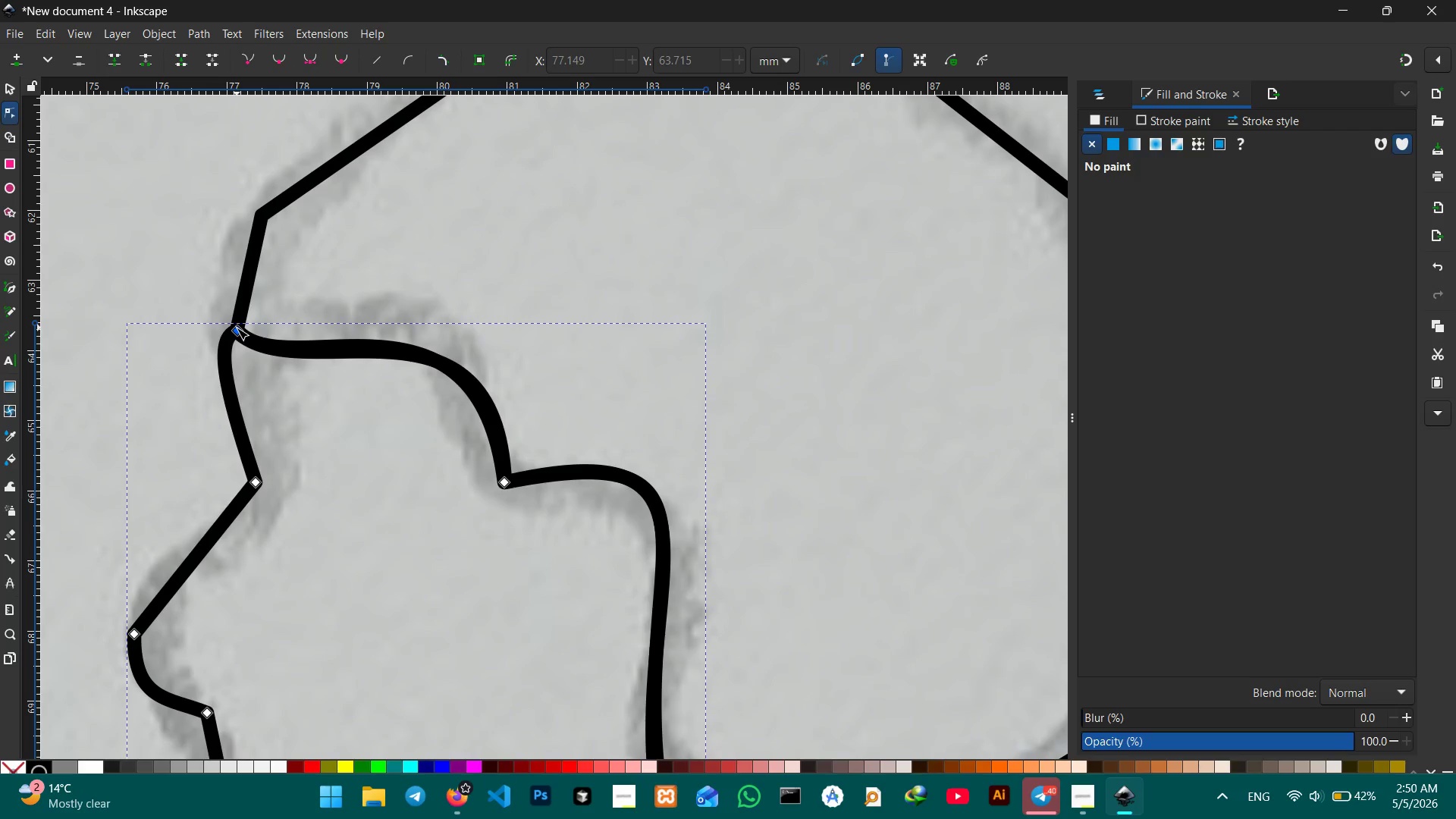 
left_click_drag(start_coordinate=[237, 328], to_coordinate=[256, 256])
 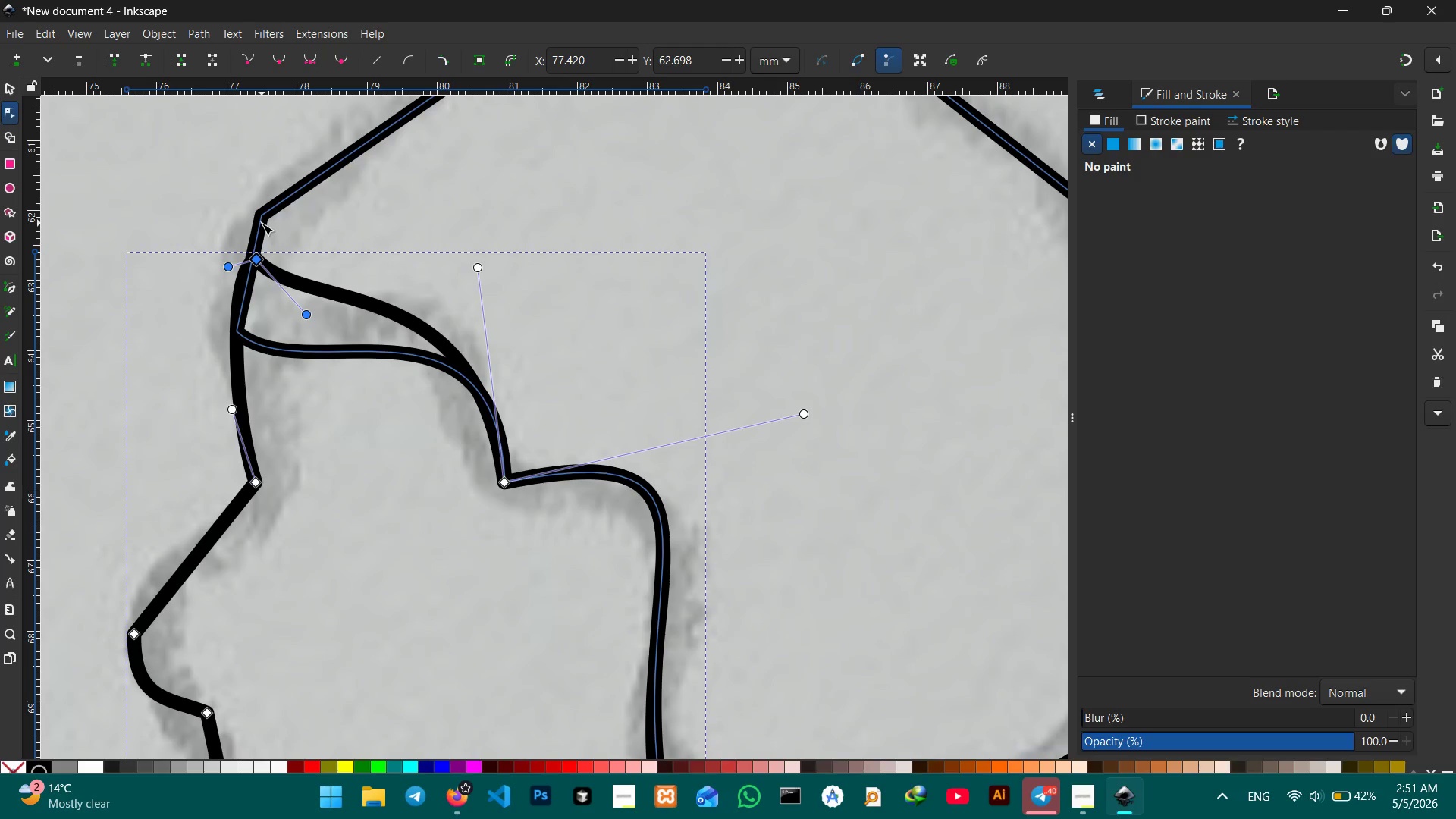 
left_click([262, 223])
 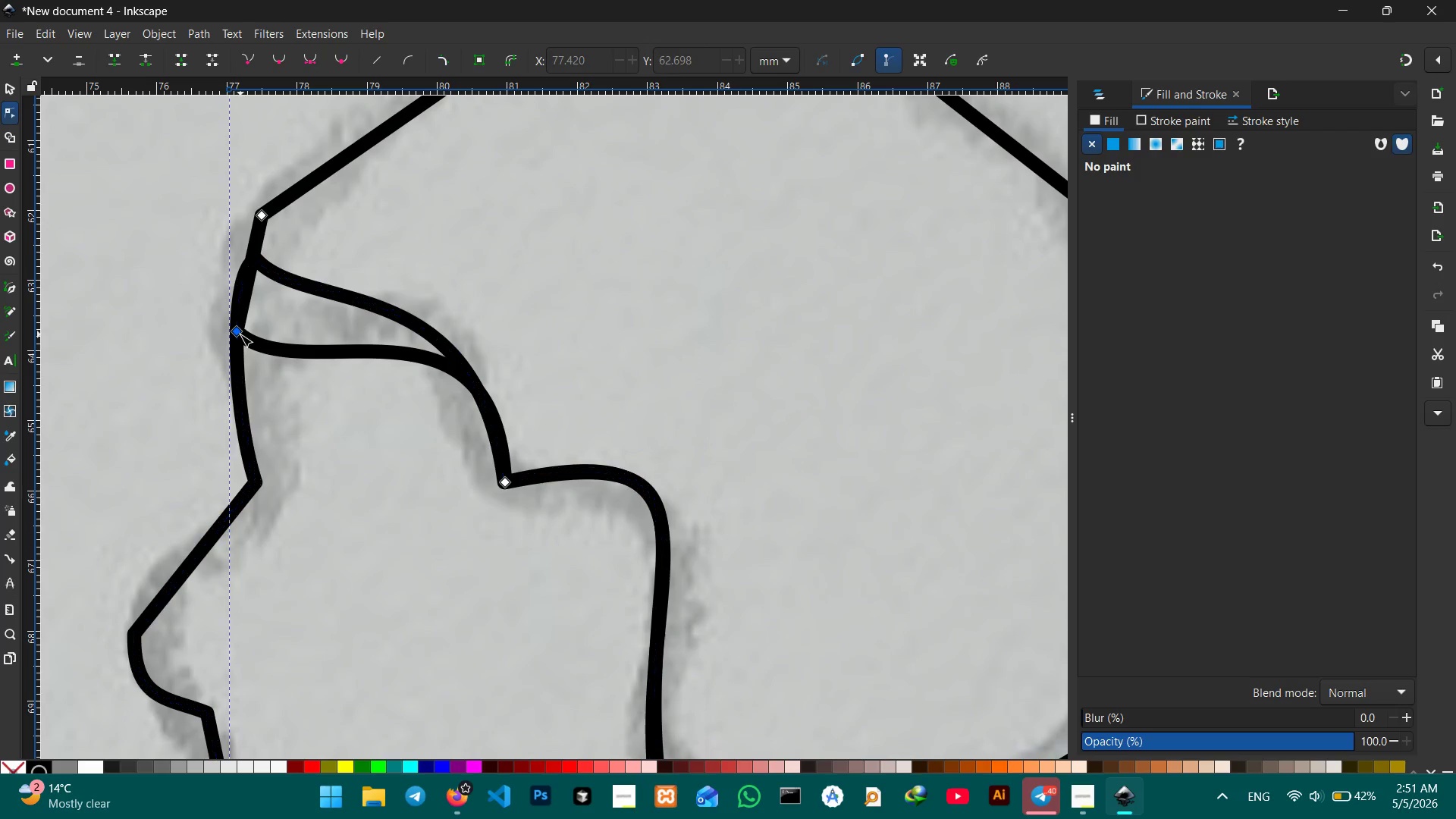 
left_click_drag(start_coordinate=[240, 334], to_coordinate=[256, 262])
 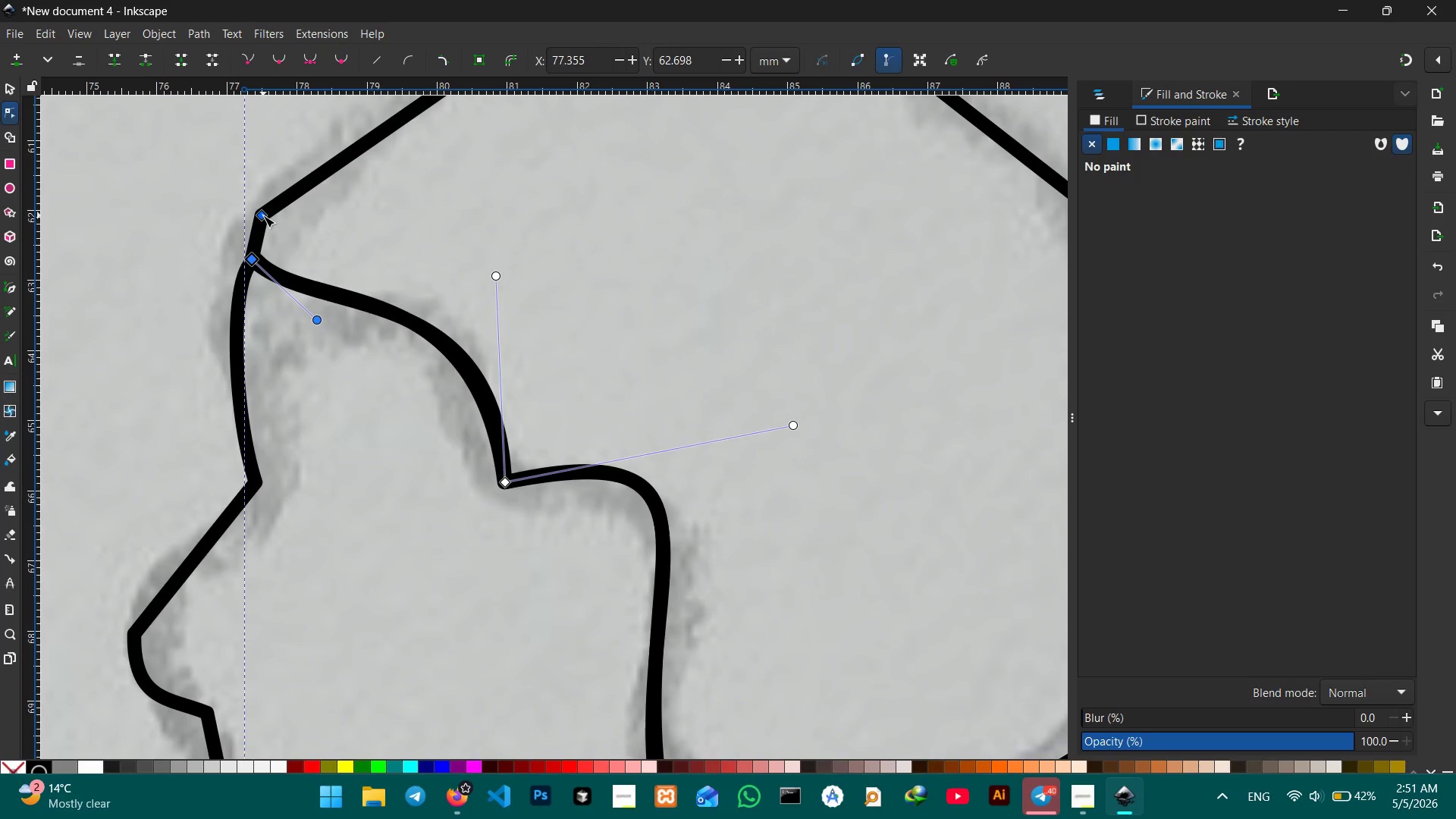 
left_click([263, 215])
 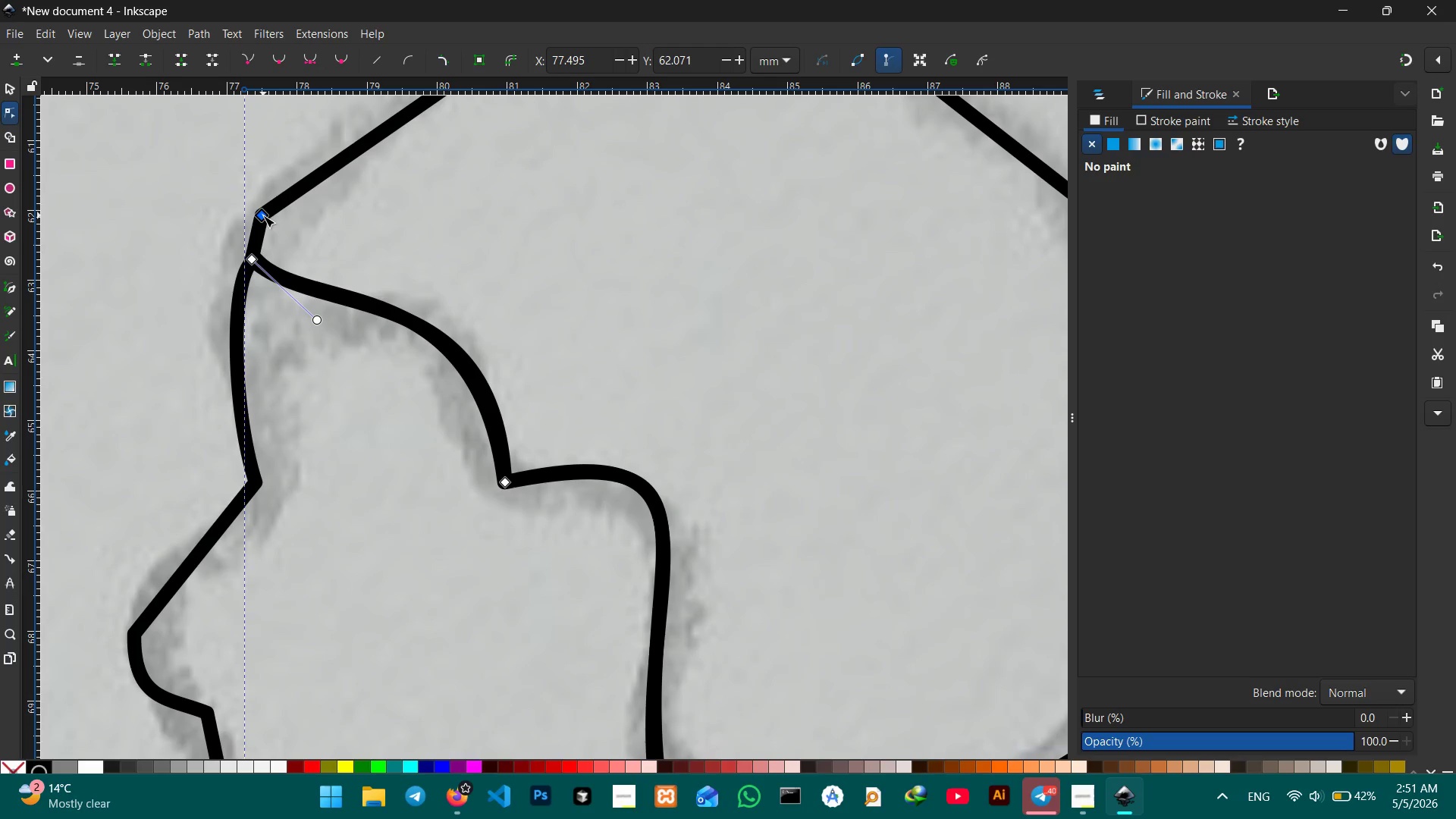 
key(Backspace)
 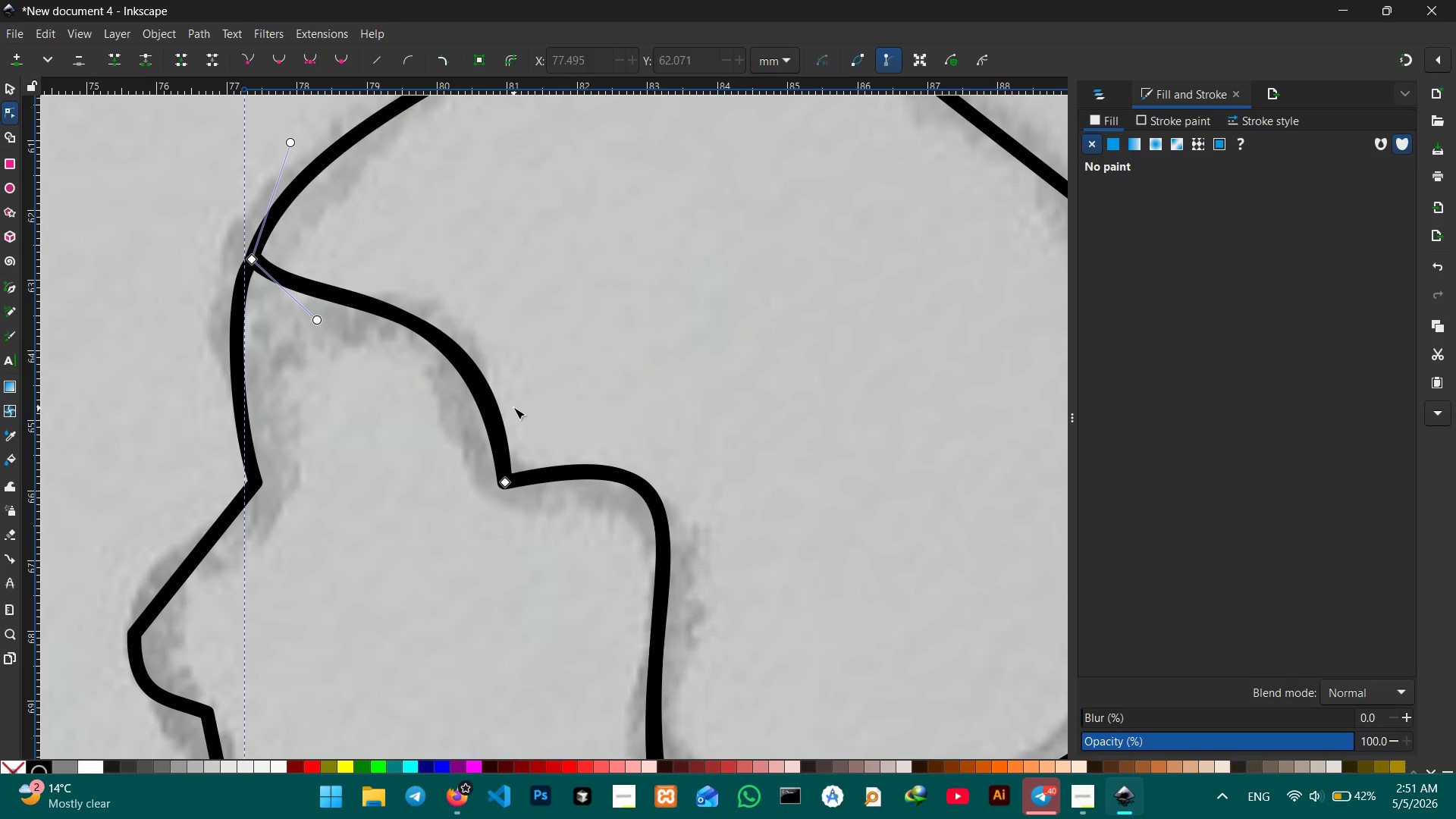 
scroll: coordinate [513, 406], scroll_direction: down, amount: 2.0
 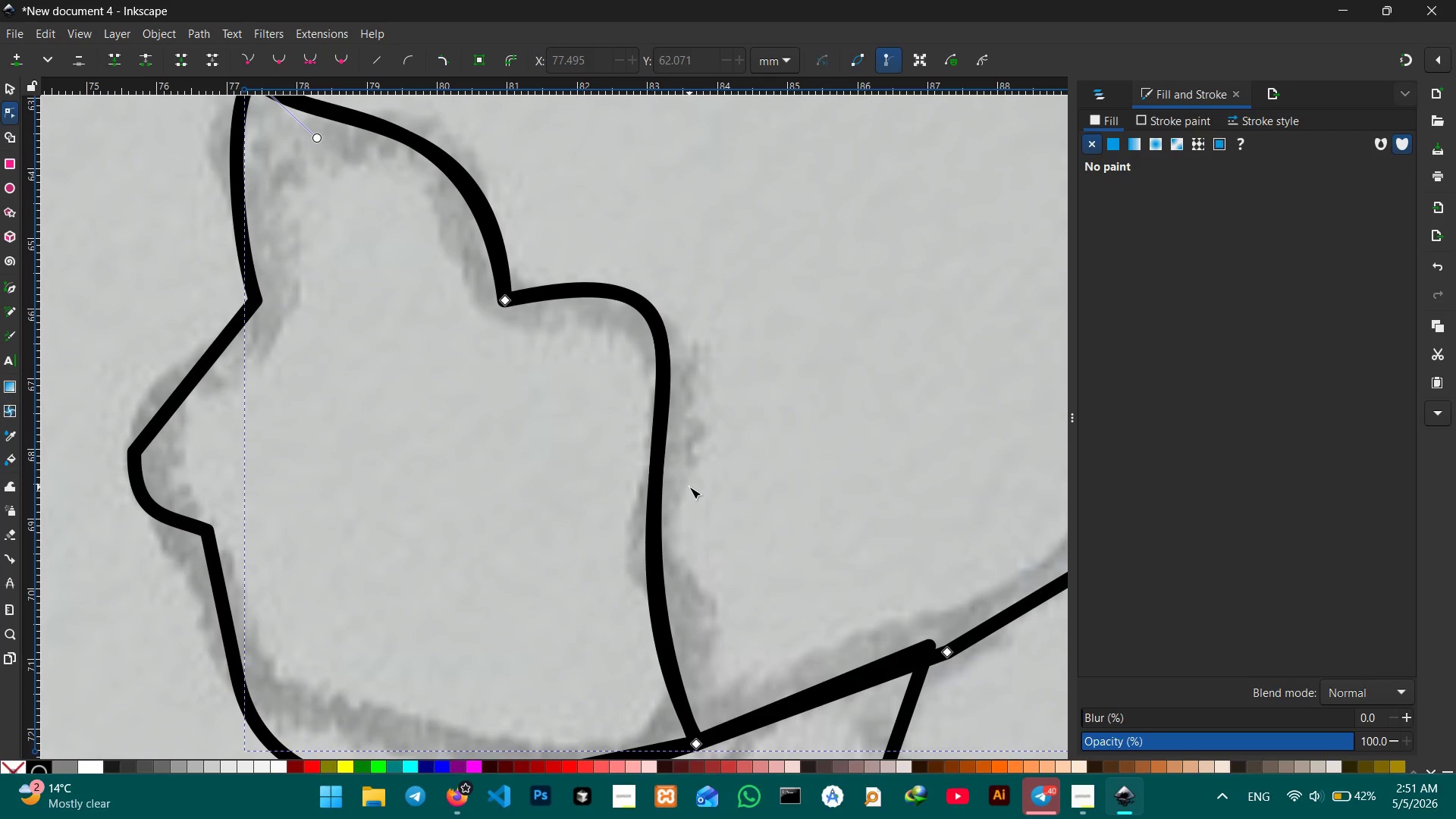 
key(Control+ControlLeft)
 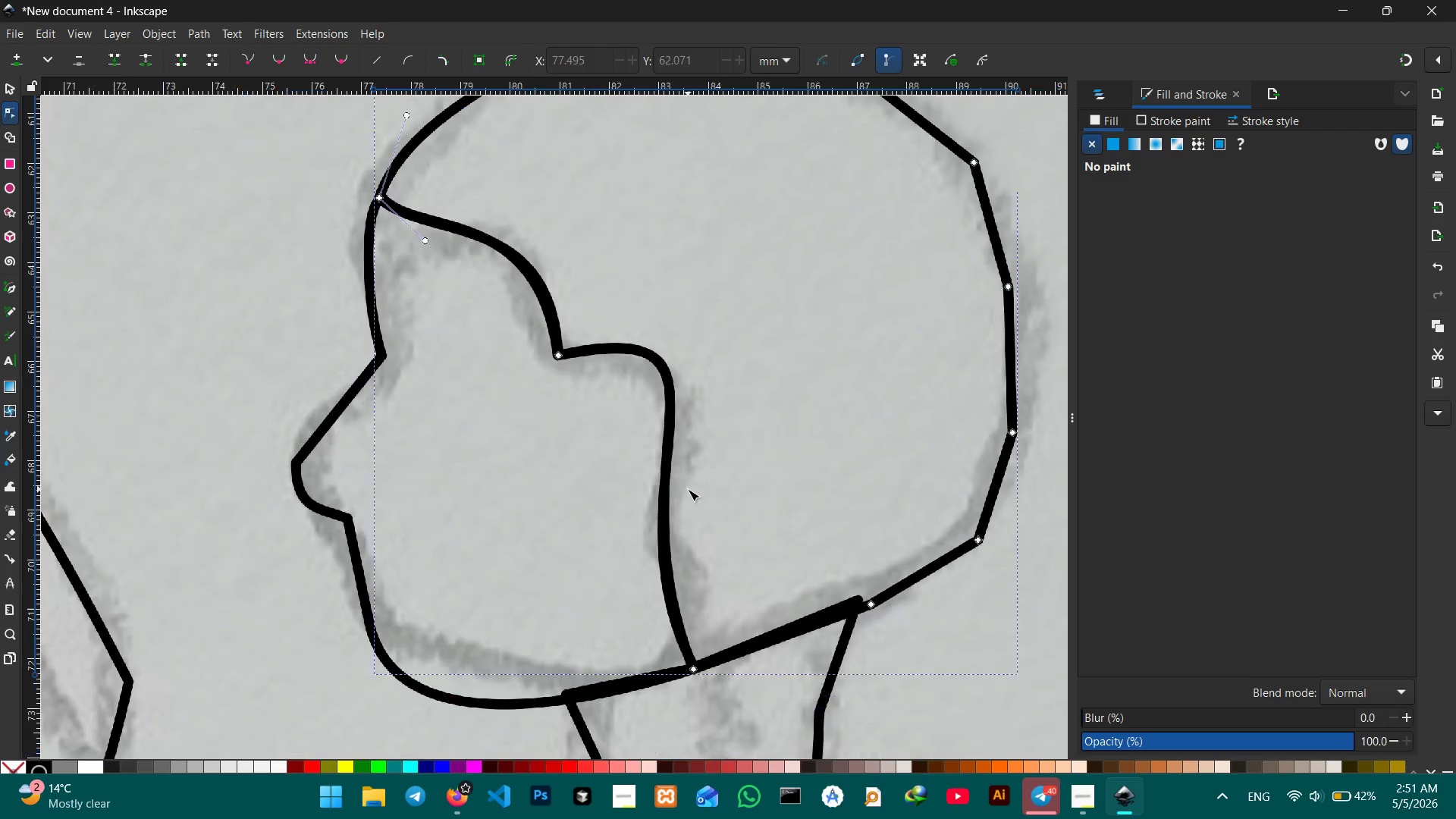 
scroll: coordinate [688, 489], scroll_direction: down, amount: 1.0
 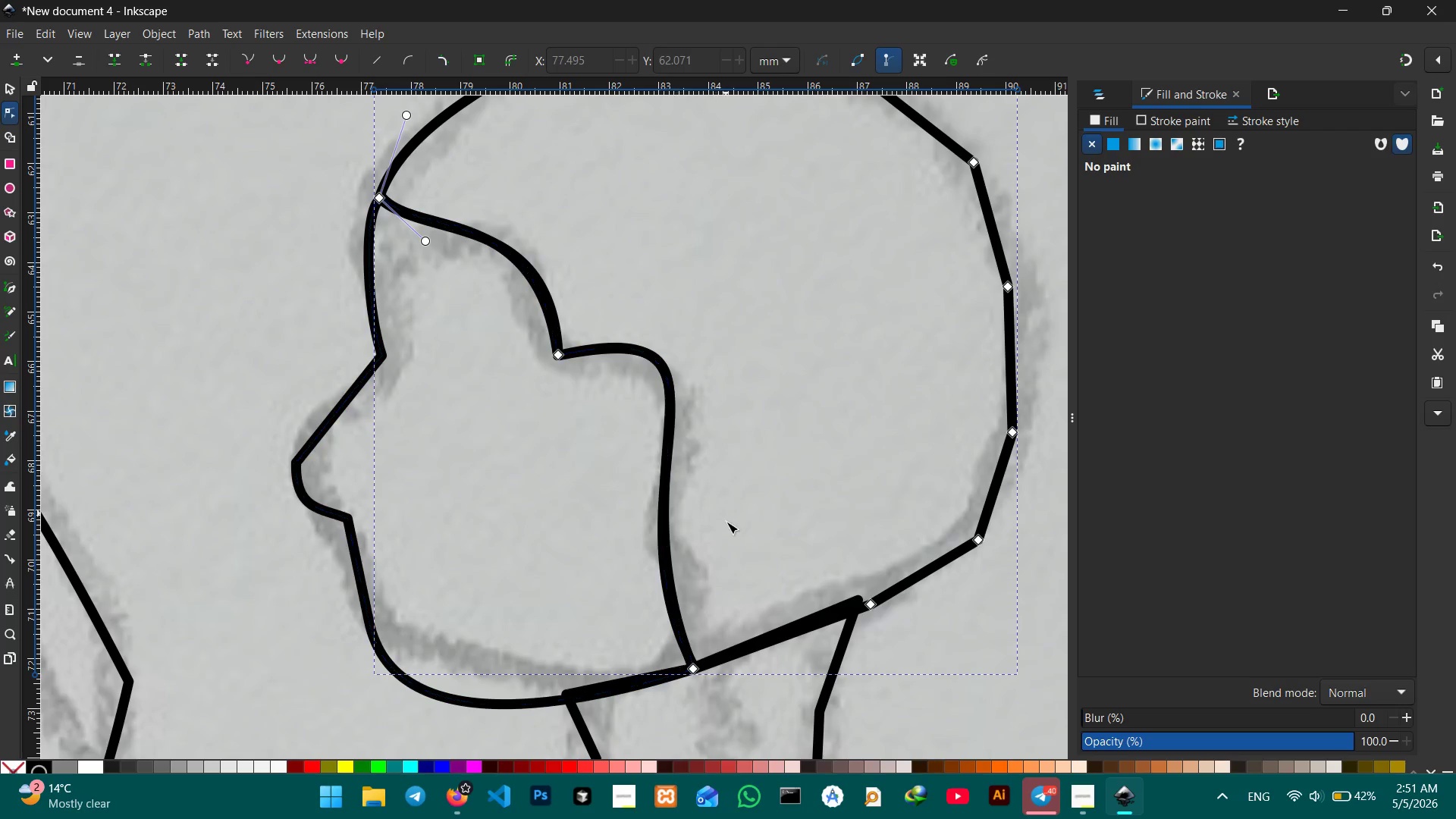 
scroll: coordinate [726, 525], scroll_direction: up, amount: 2.0
 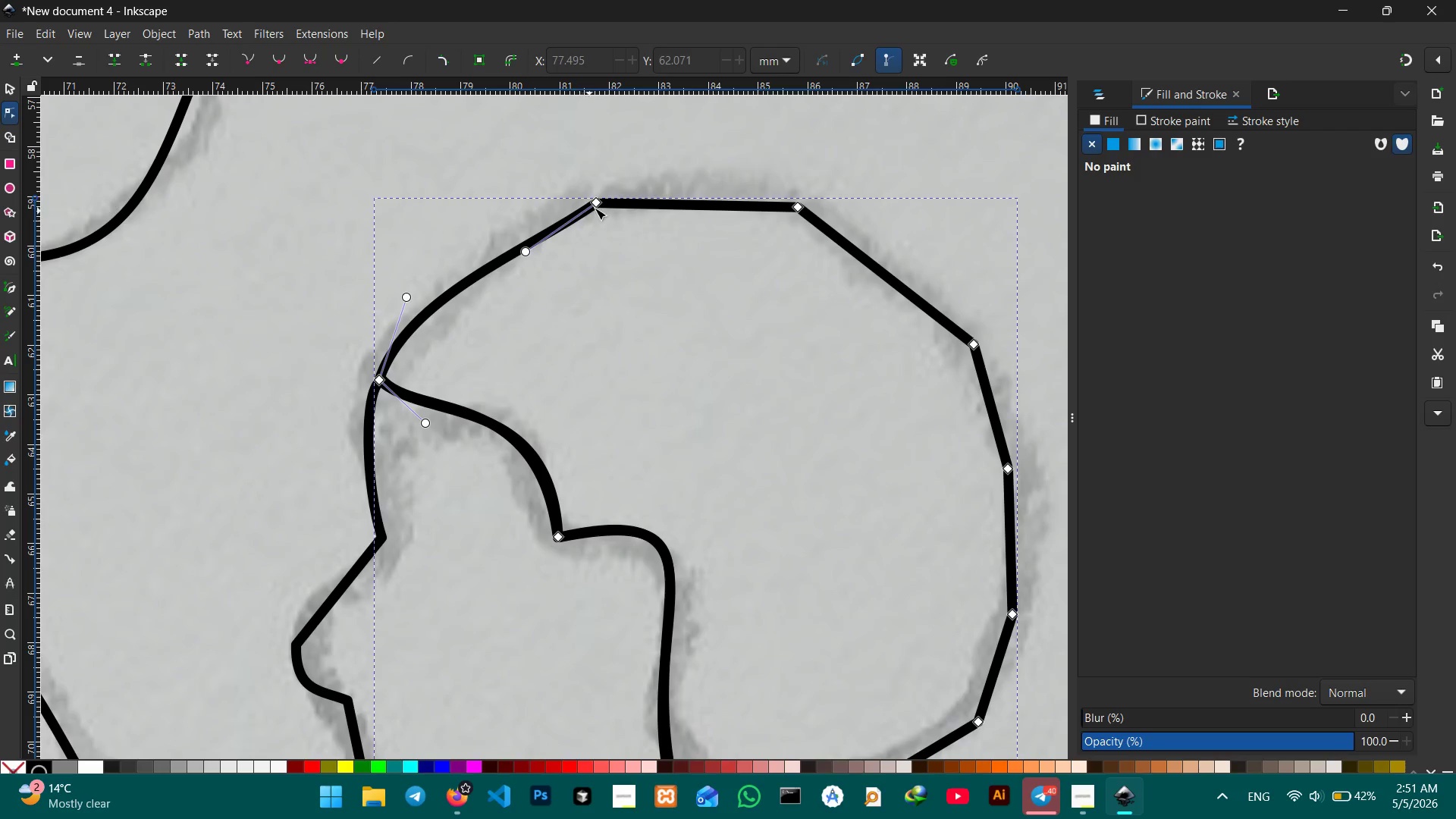 
left_click([601, 204])
 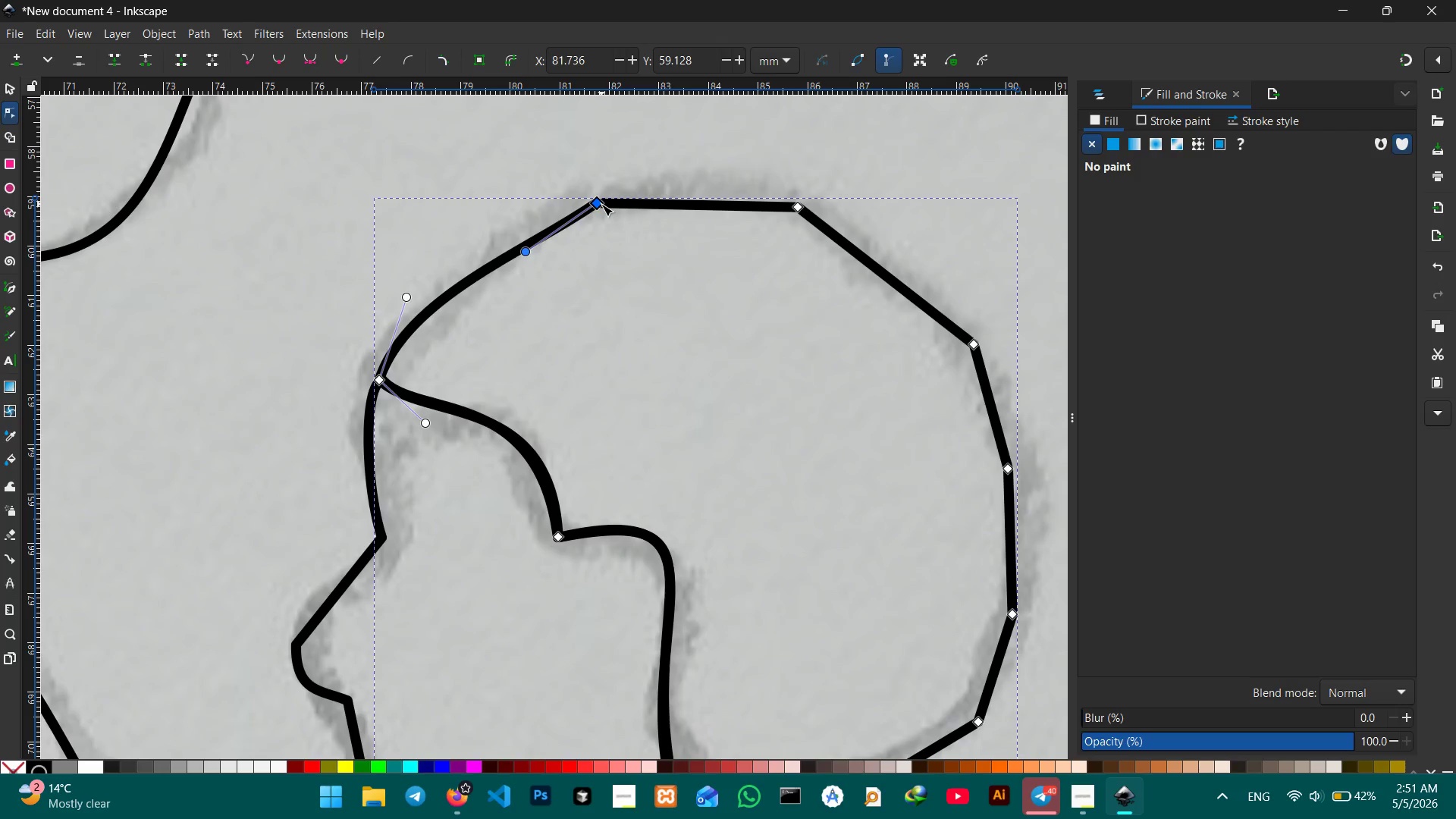 
key(Backspace)
 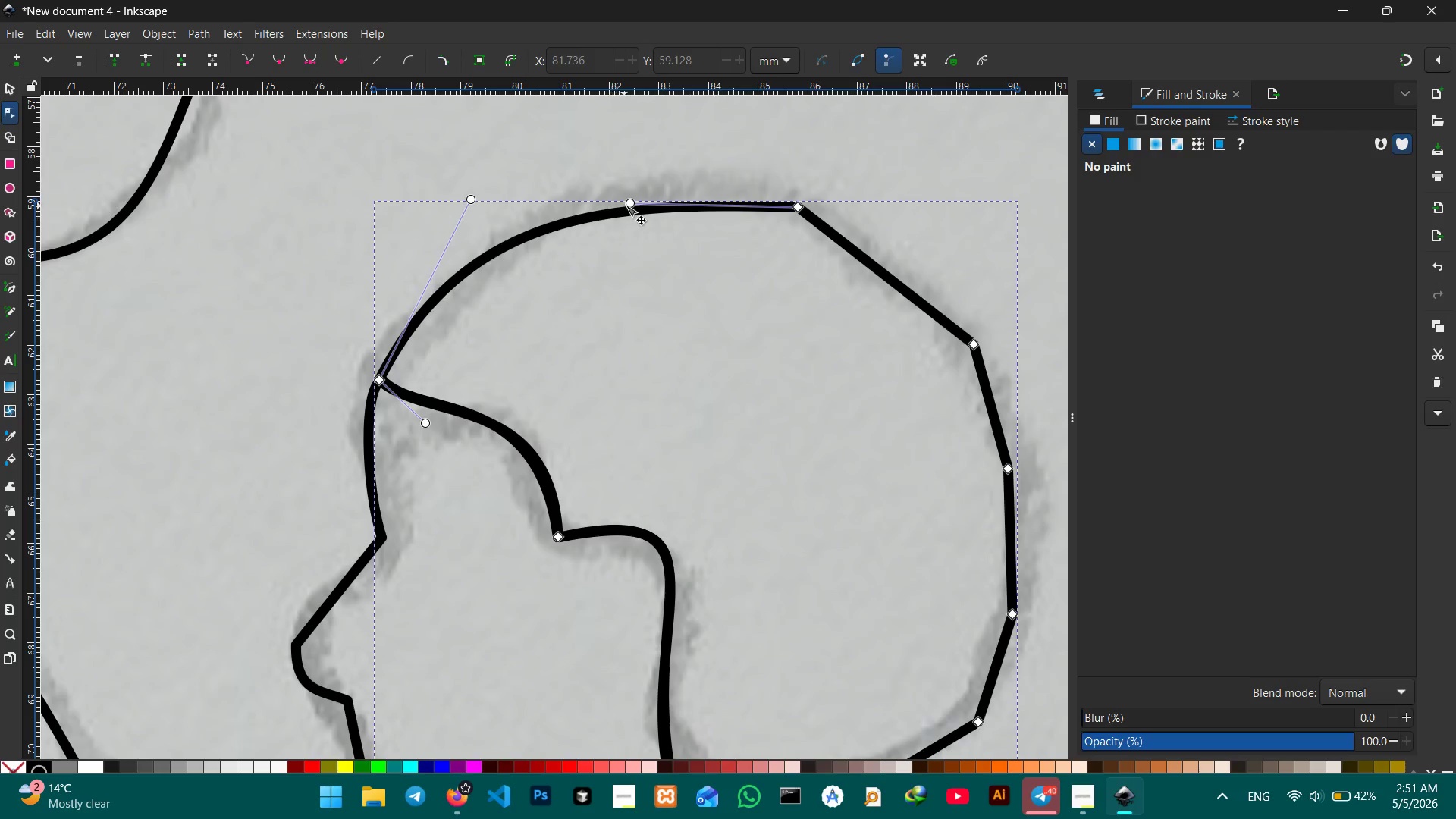 
left_click_drag(start_coordinate=[626, 205], to_coordinate=[514, 180])
 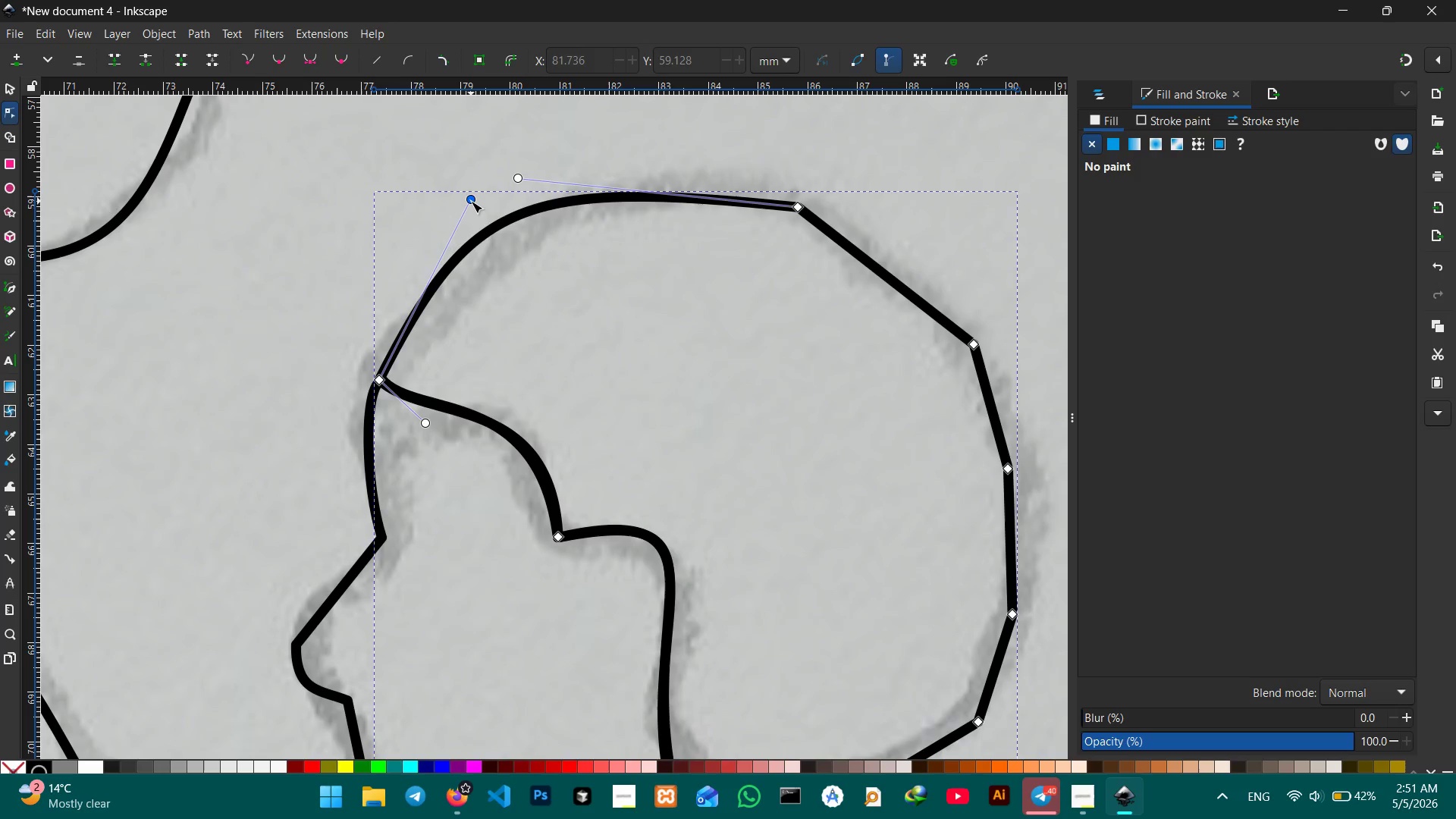 
left_click_drag(start_coordinate=[471, 201], to_coordinate=[429, 201])
 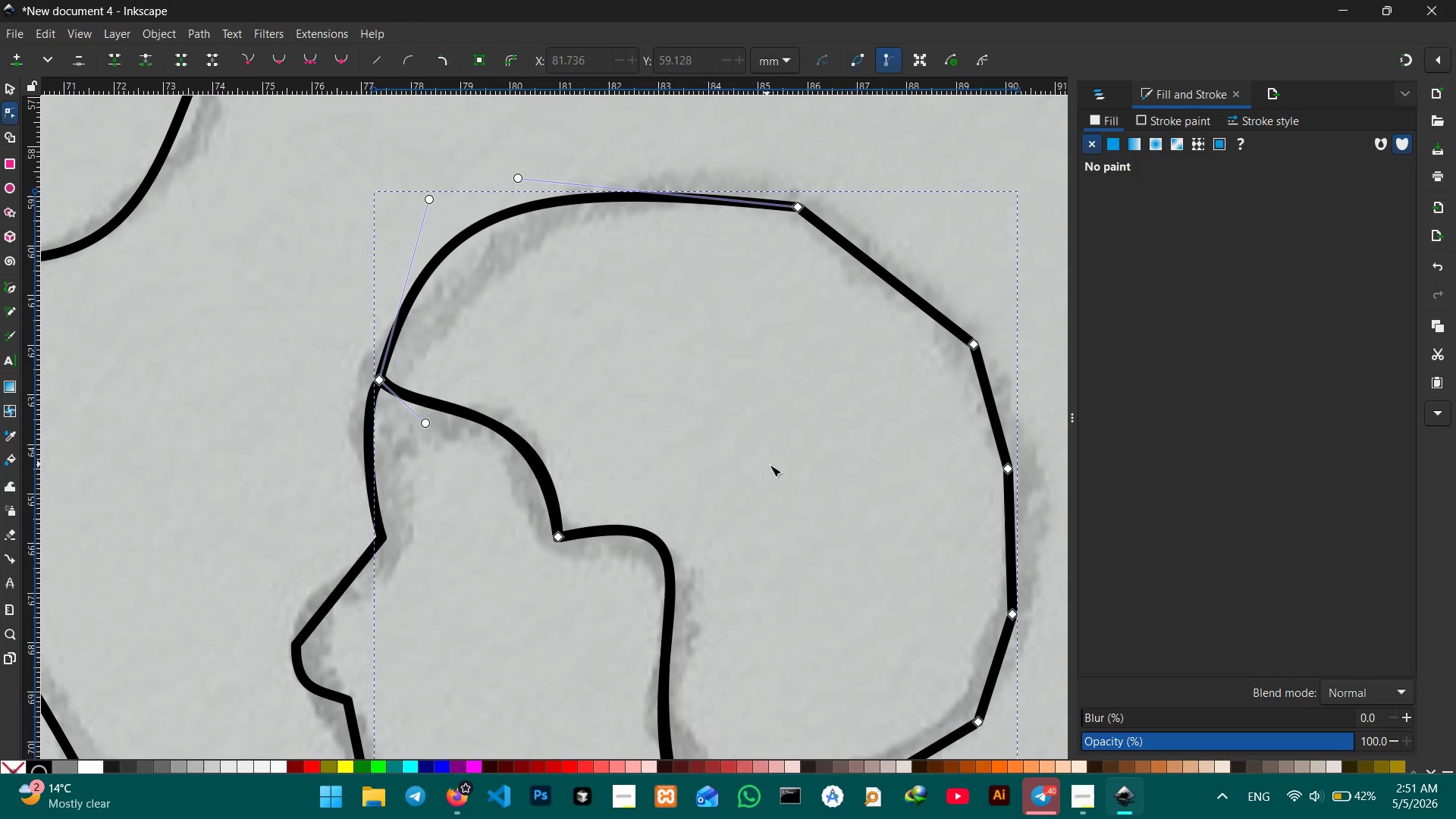 
hold_key(key=Space, duration=0.72)
 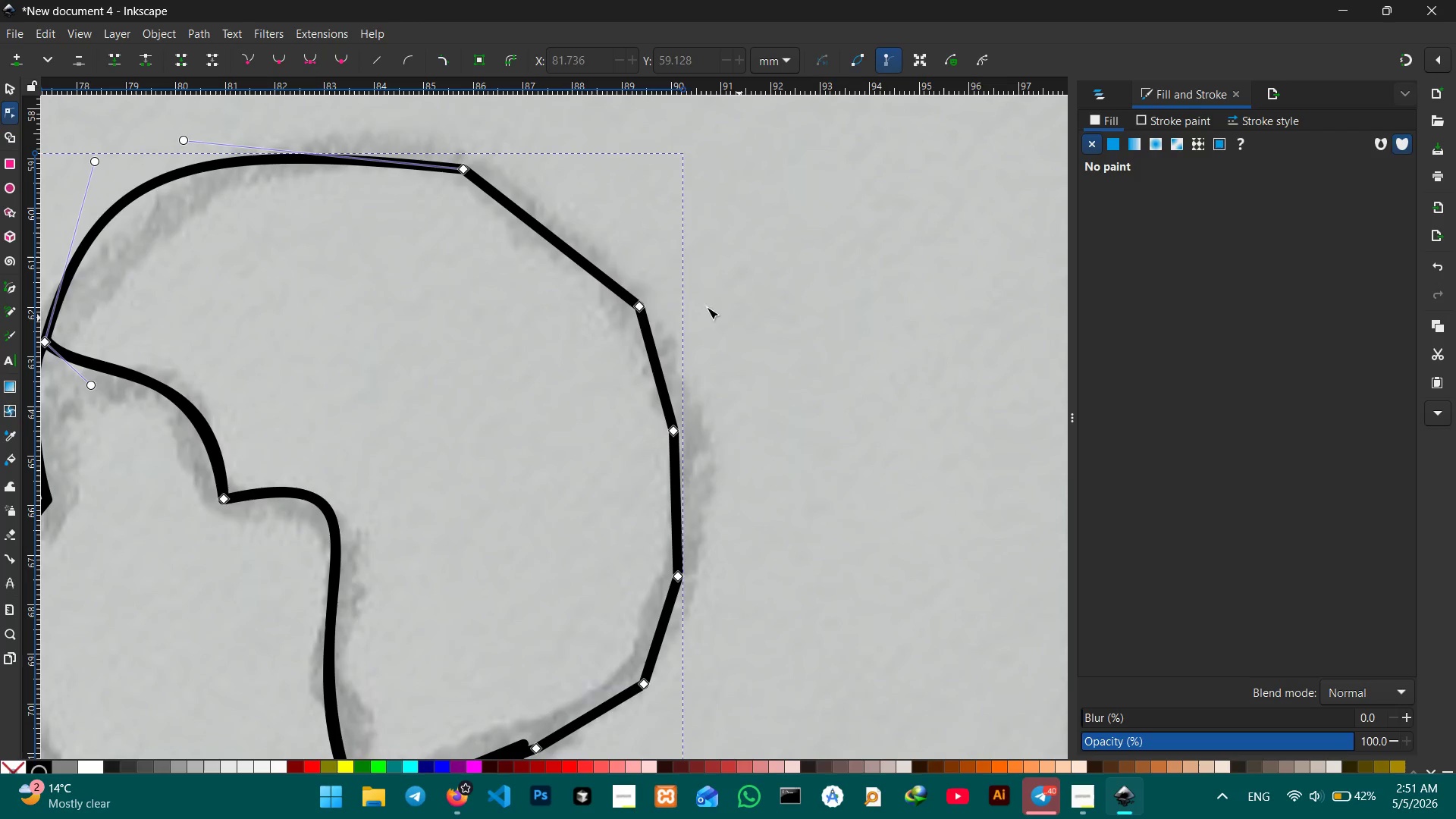 
left_click_drag(start_coordinate=[795, 468], to_coordinate=[468, 451])
 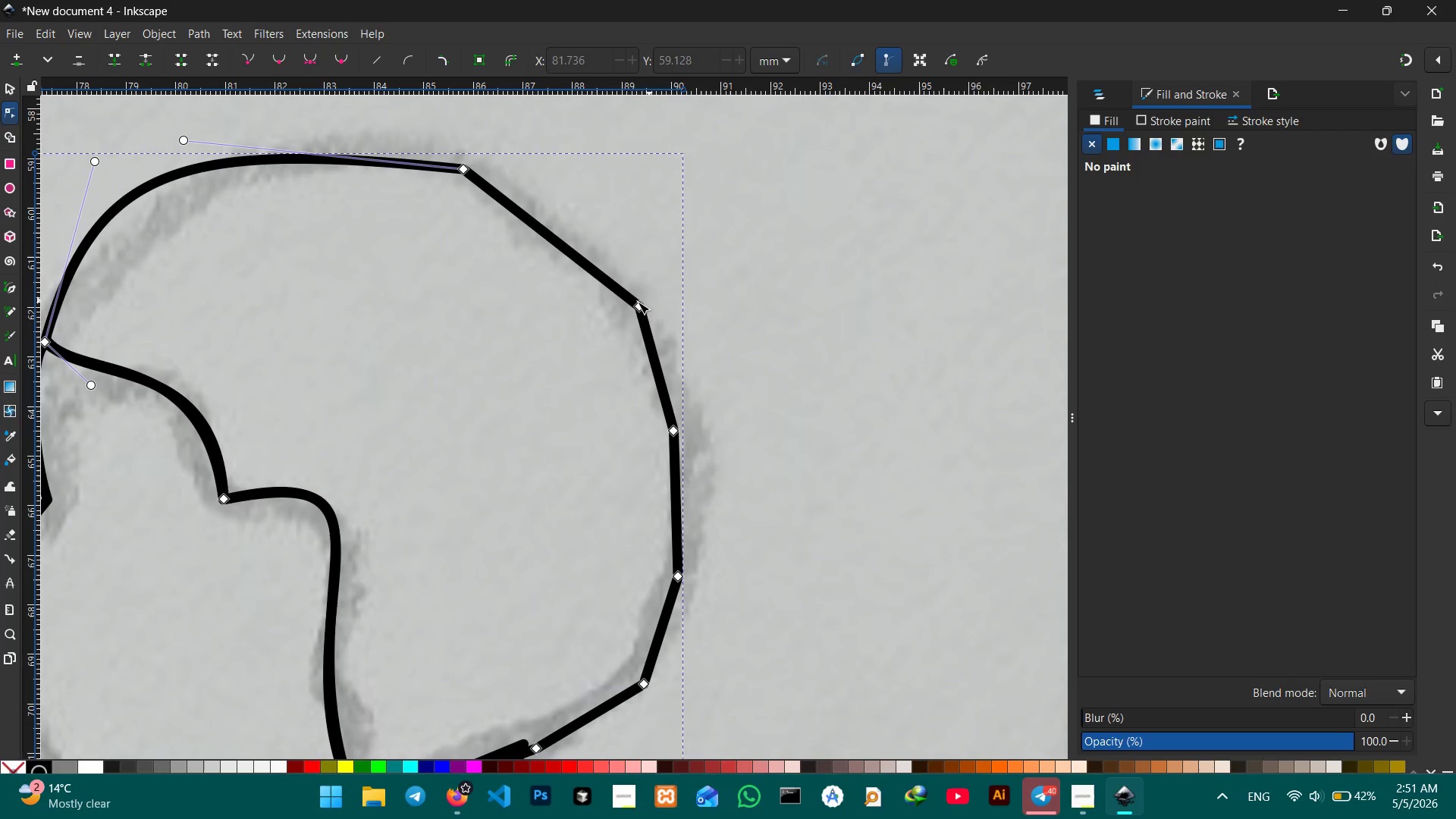 
left_click([638, 304])
 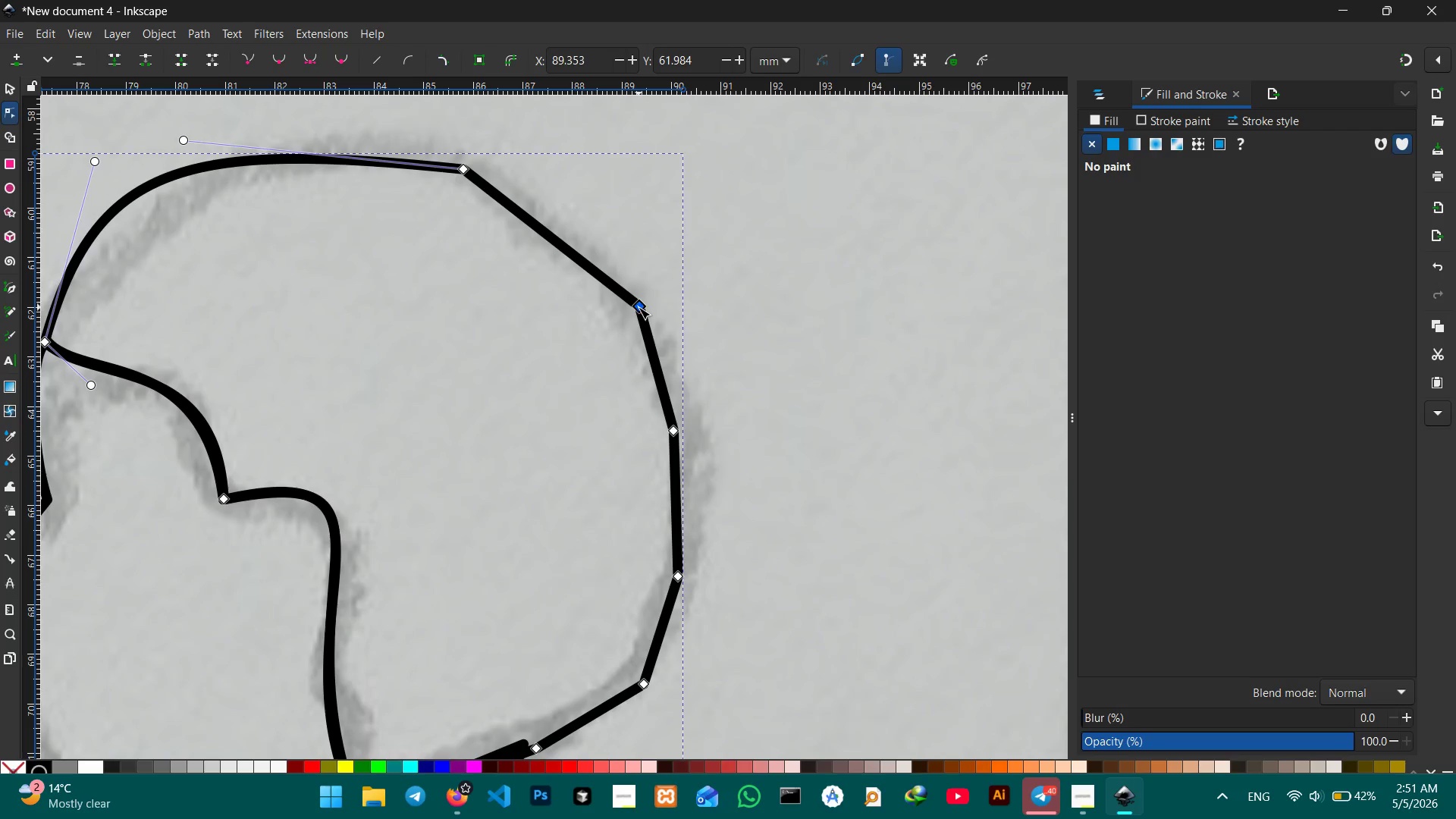 
key(Backspace)
 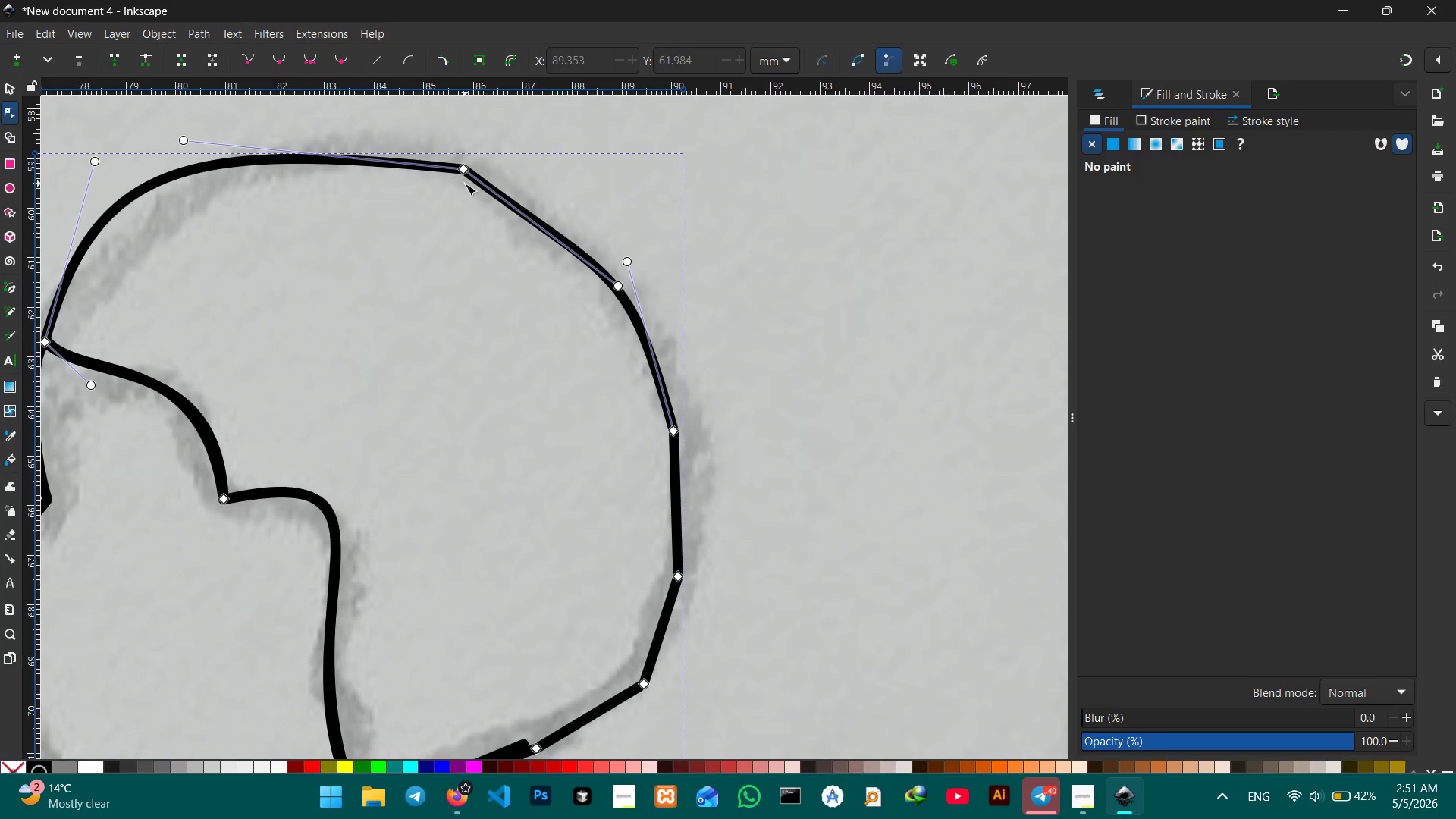 
left_click([463, 174])
 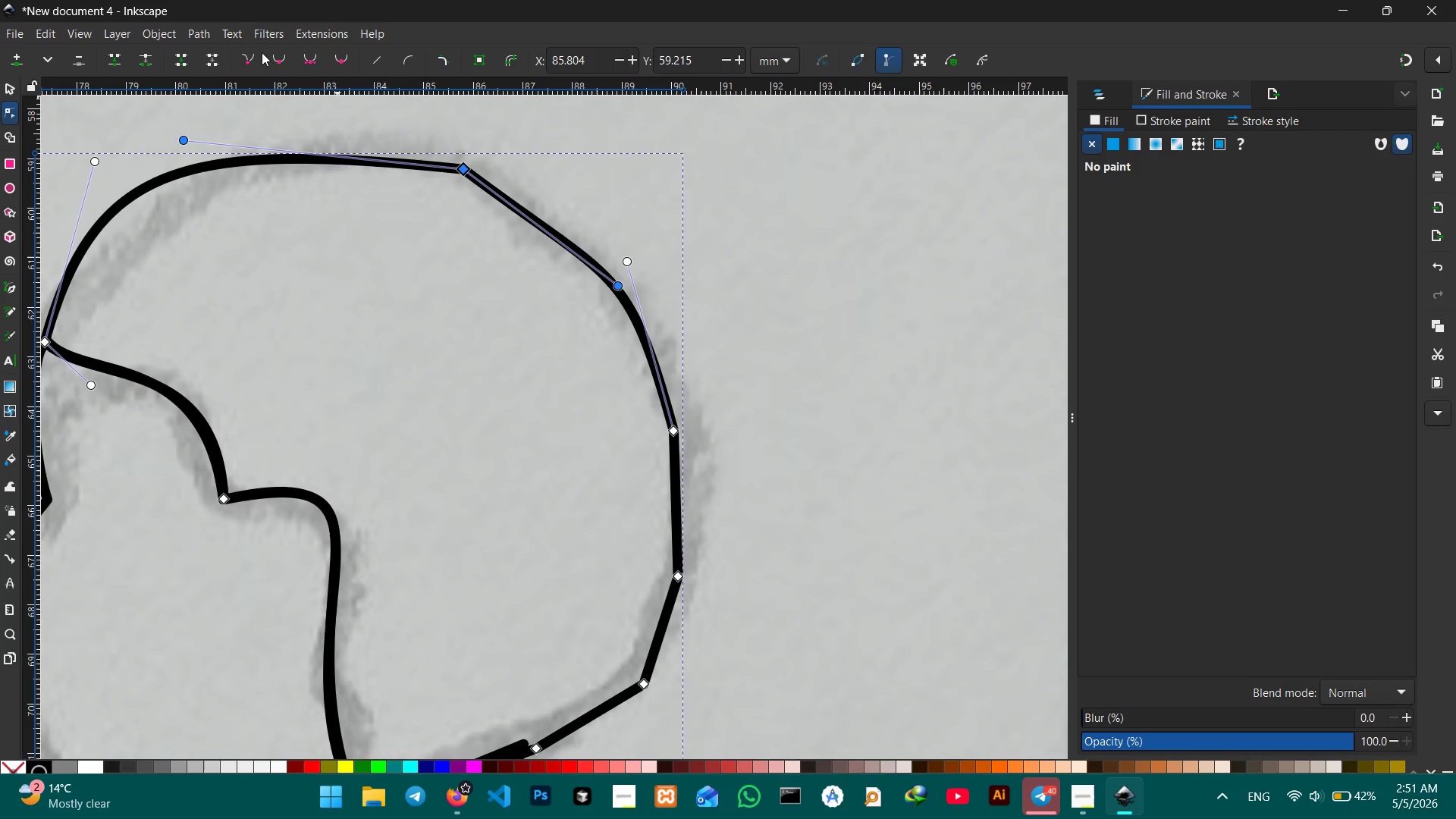 
double_click([281, 60])
 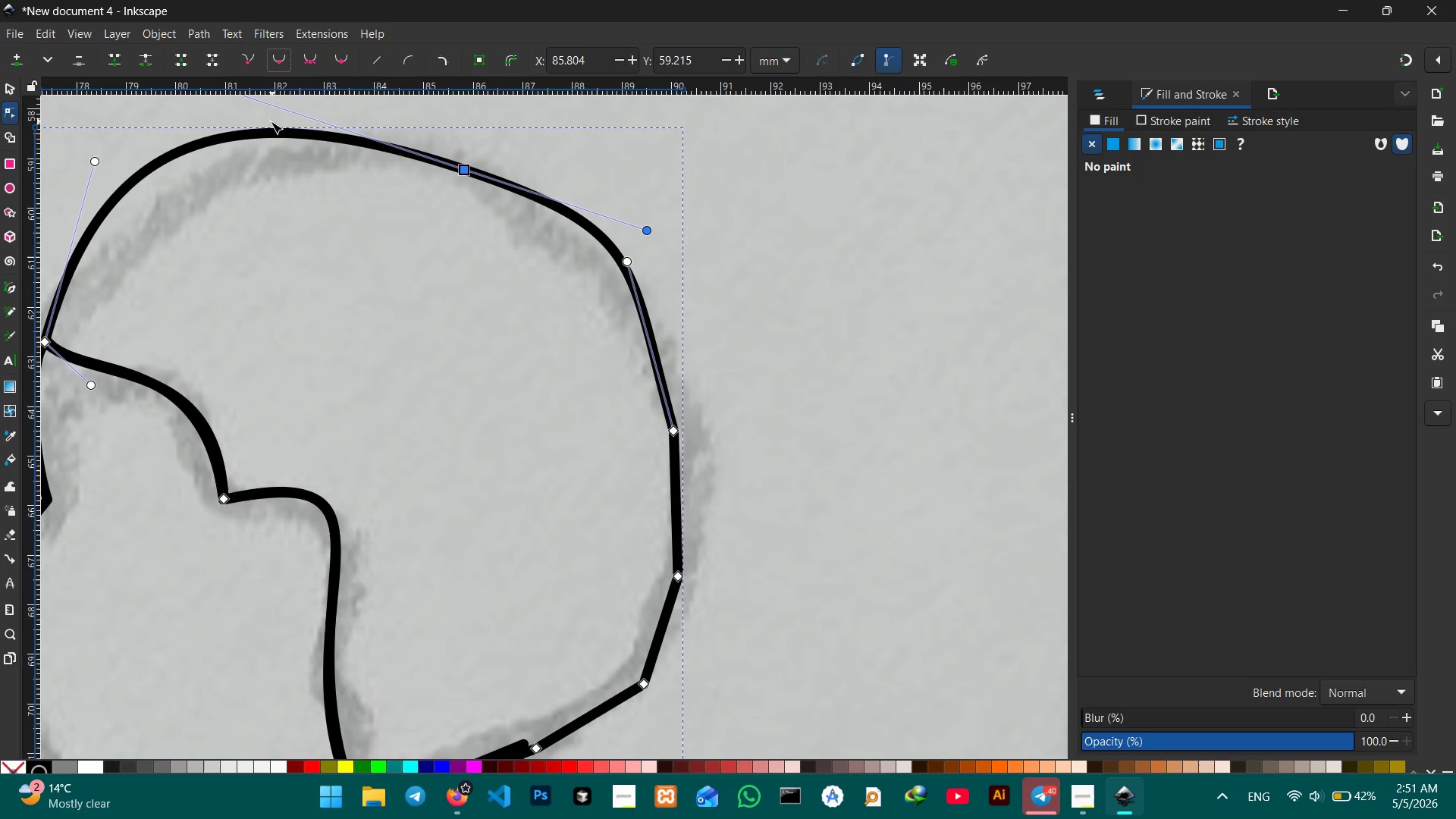 
scroll: coordinate [425, 305], scroll_direction: up, amount: 3.0
 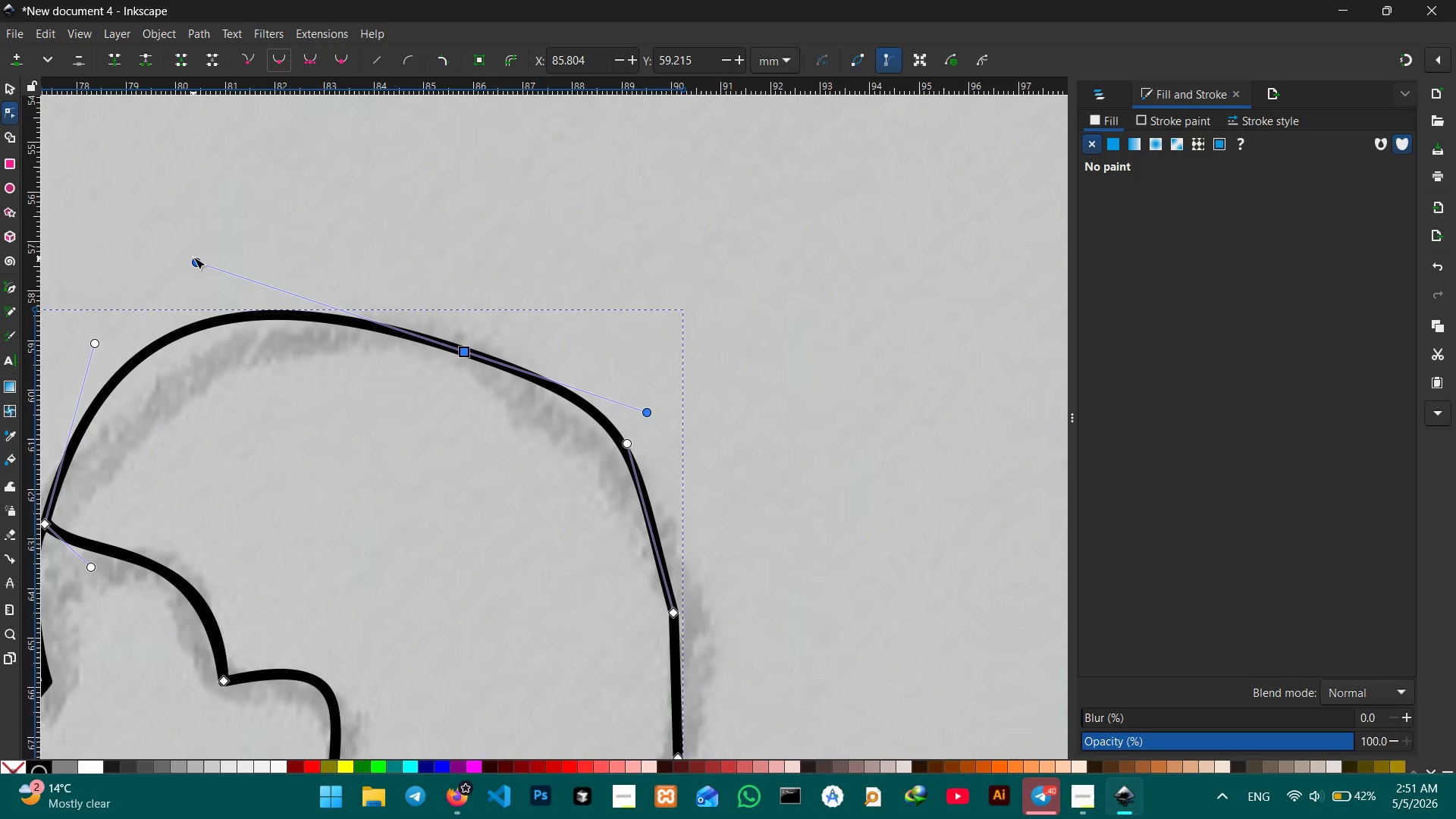 
left_click_drag(start_coordinate=[193, 256], to_coordinate=[303, 293])
 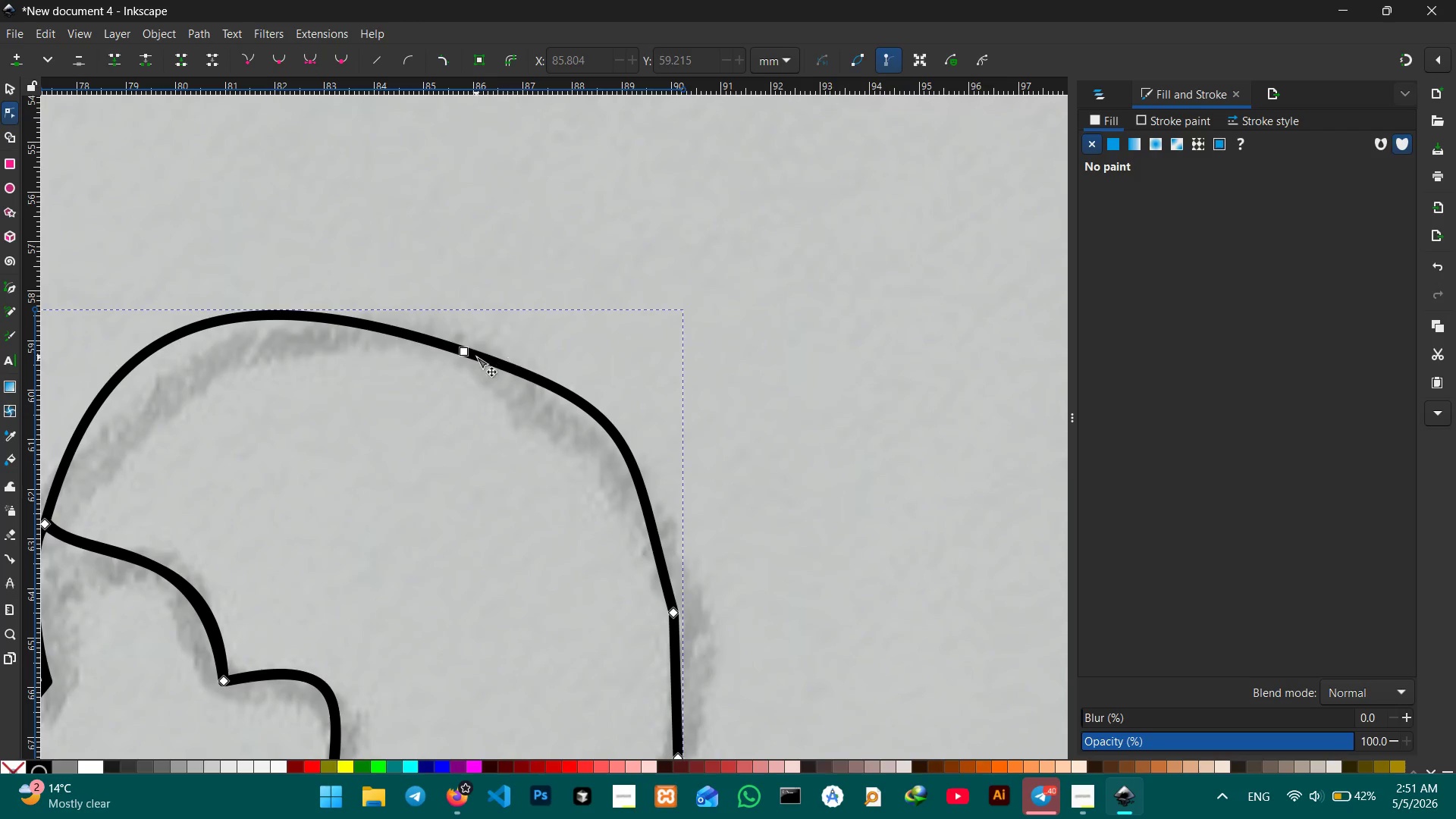 
left_click([463, 347])
 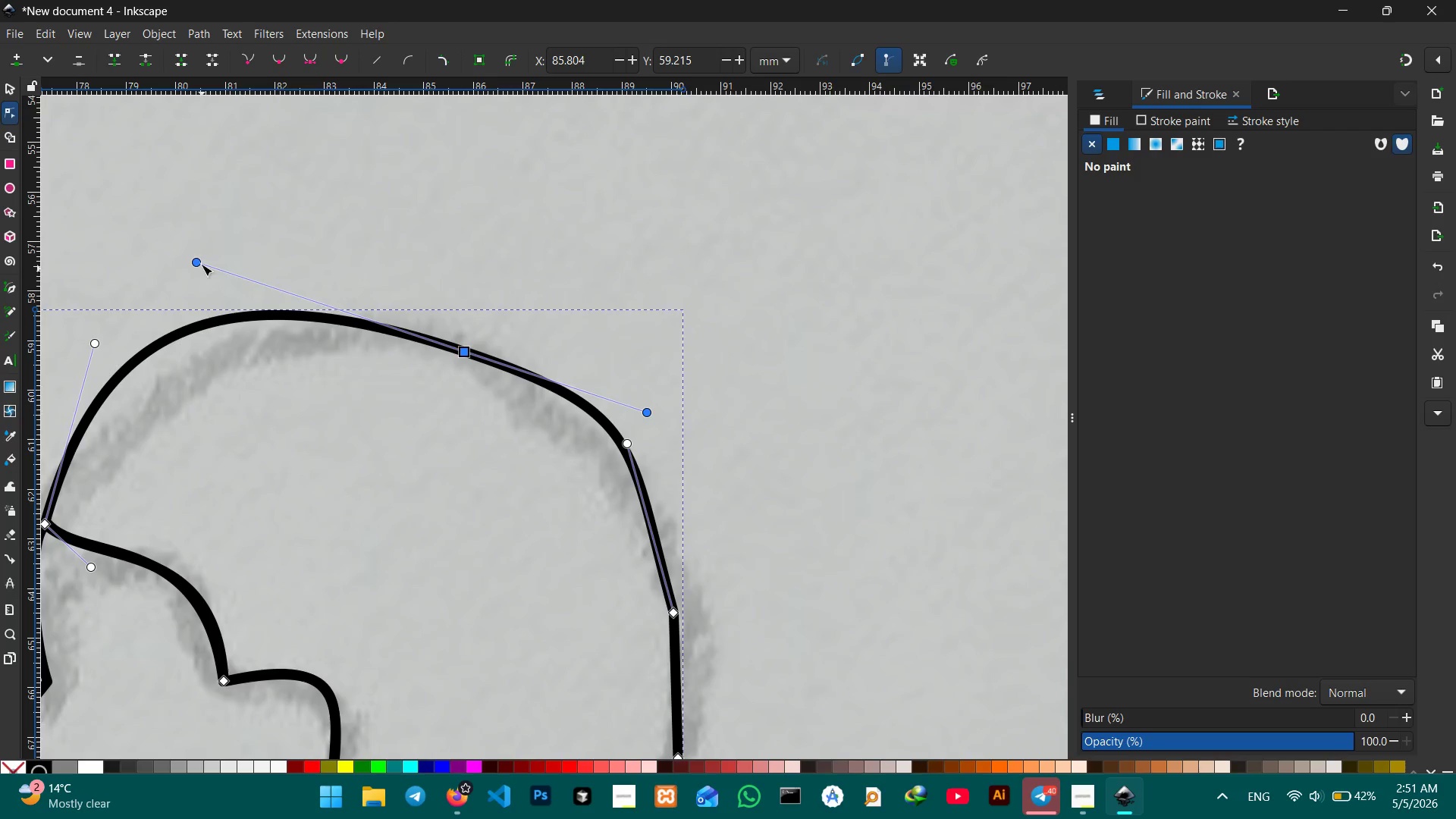 
left_click_drag(start_coordinate=[199, 262], to_coordinate=[330, 303])
 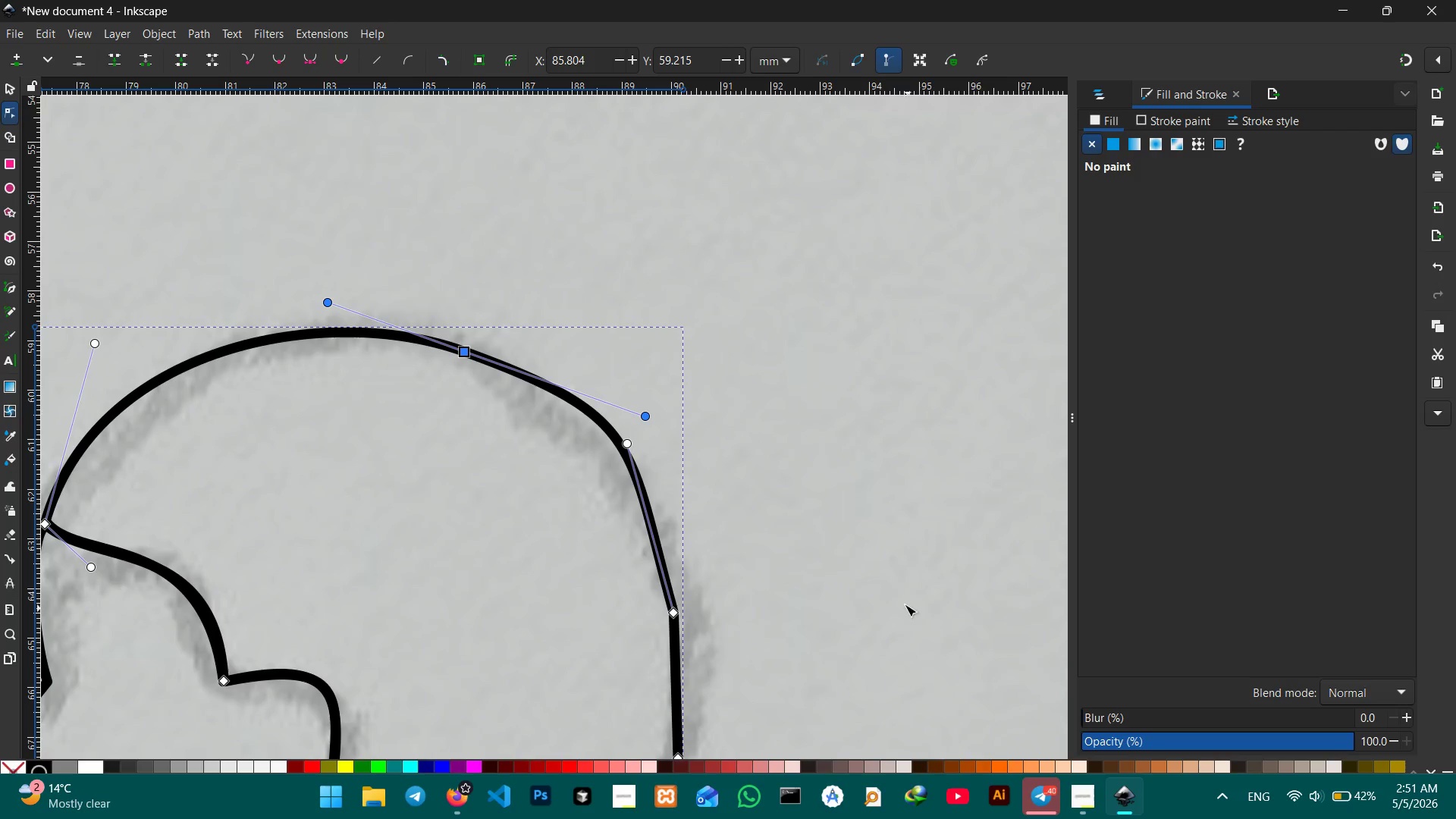 
scroll: coordinate [893, 592], scroll_direction: none, amount: 0.0
 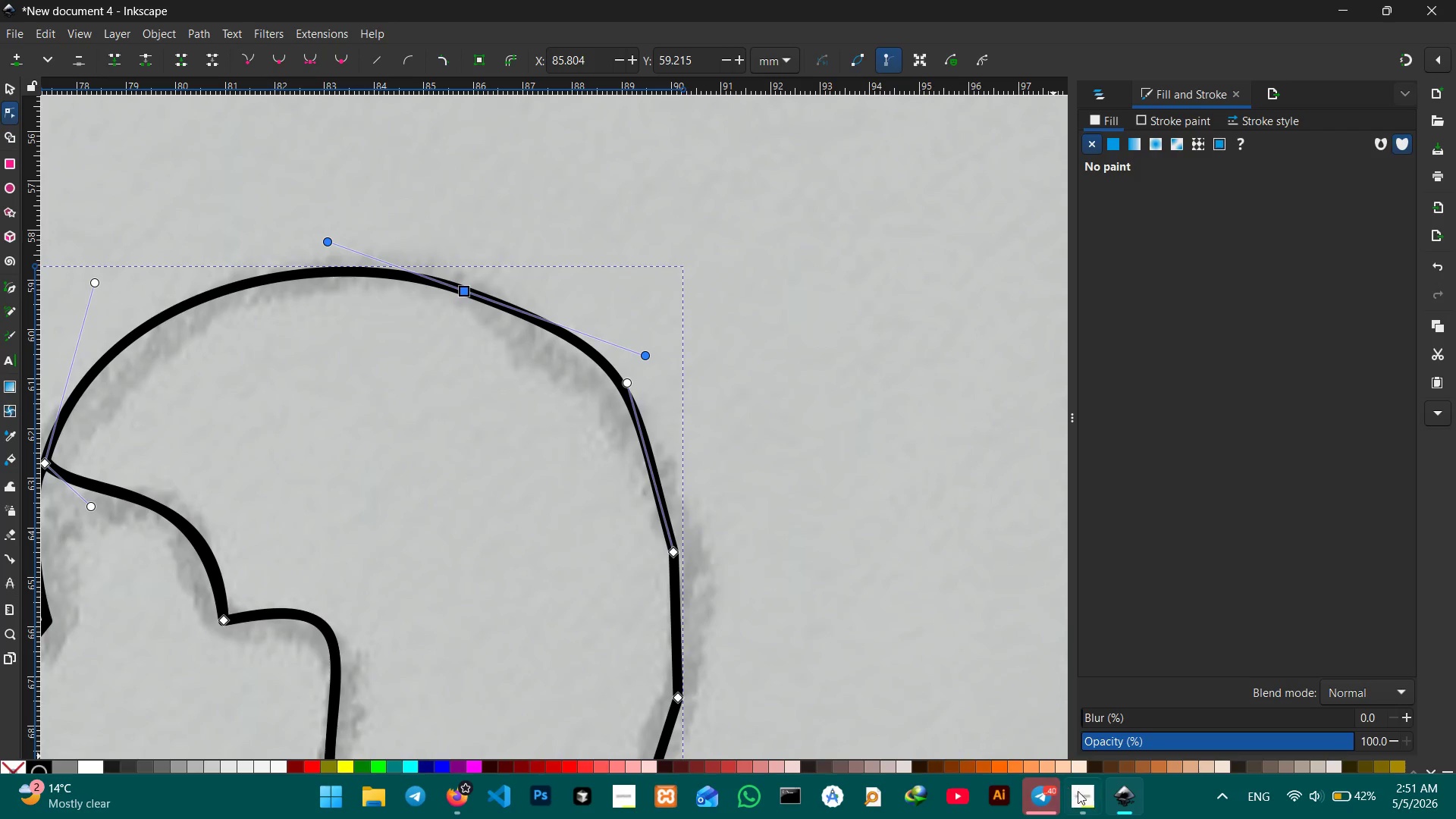 
left_click([1087, 797])